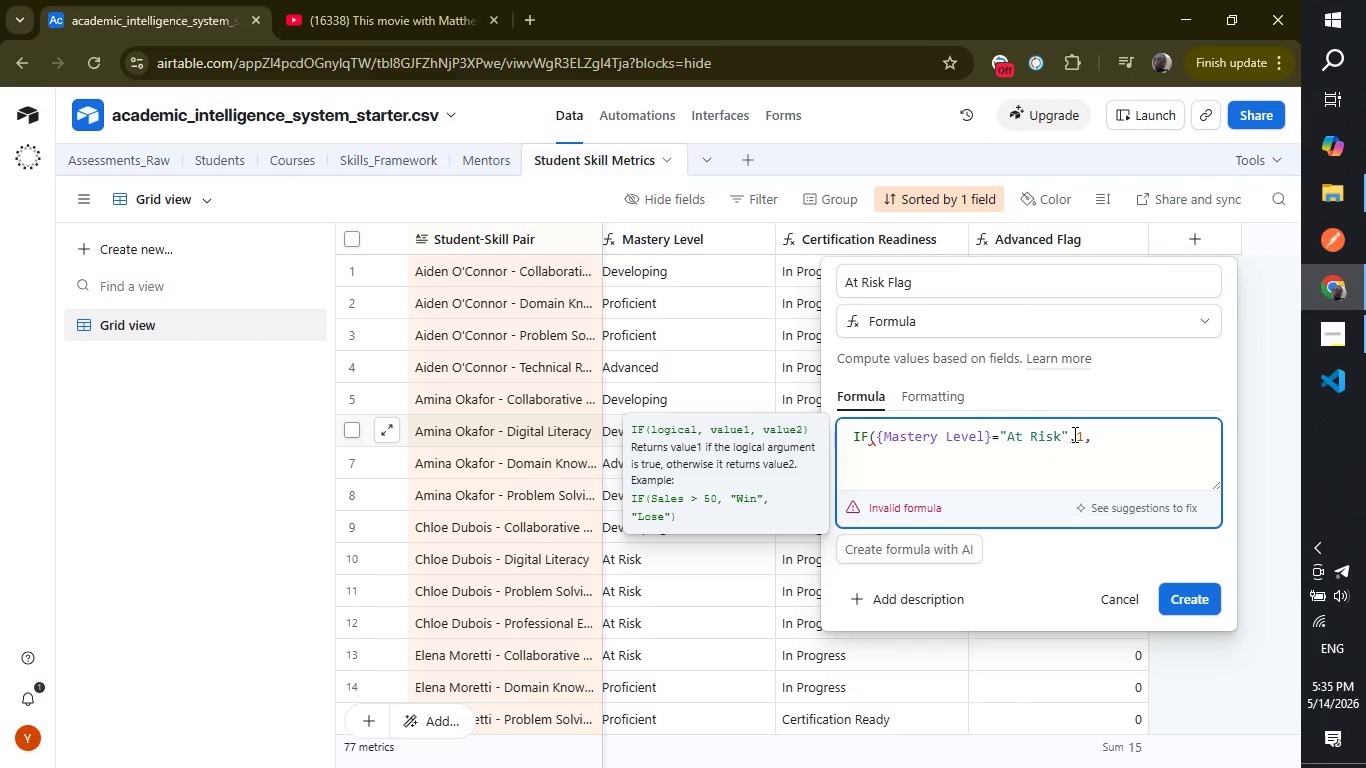 
key(0)
 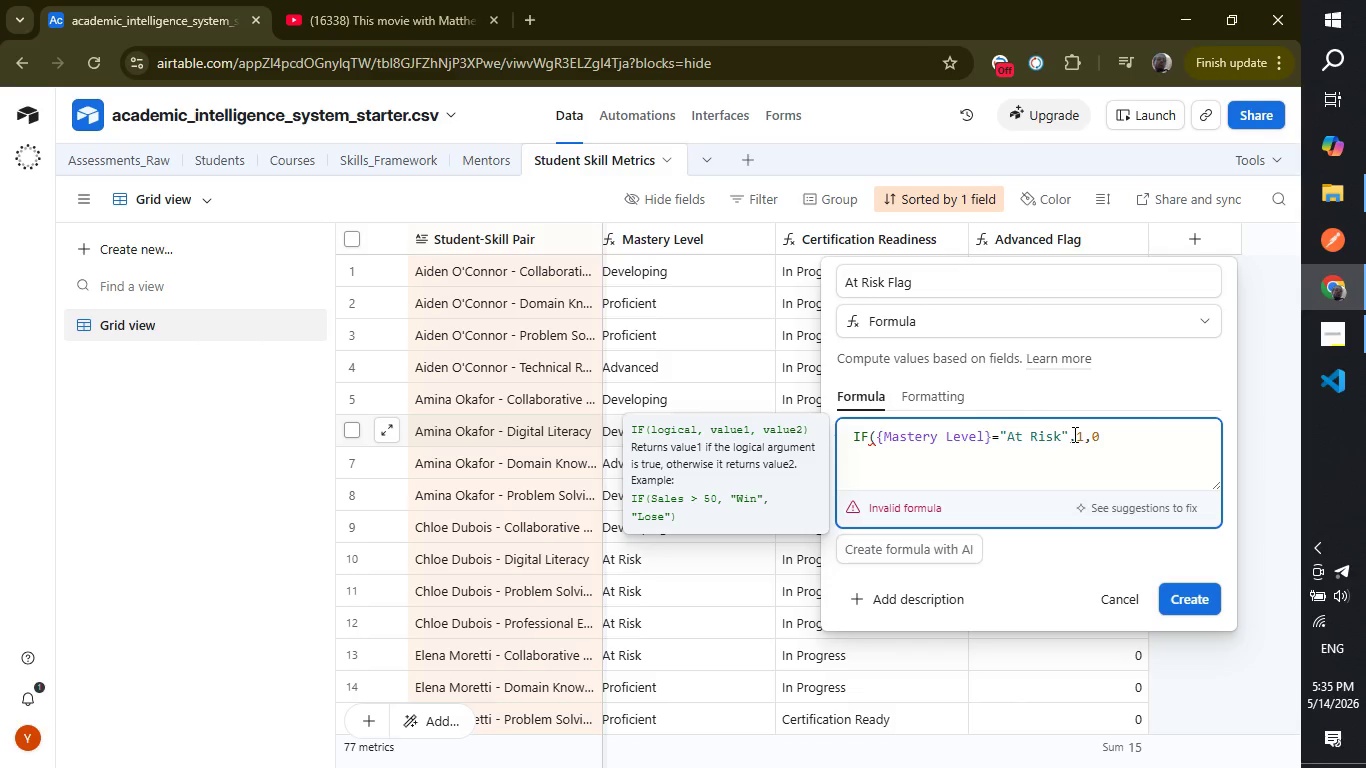 
key(Shift+ShiftLeft)
 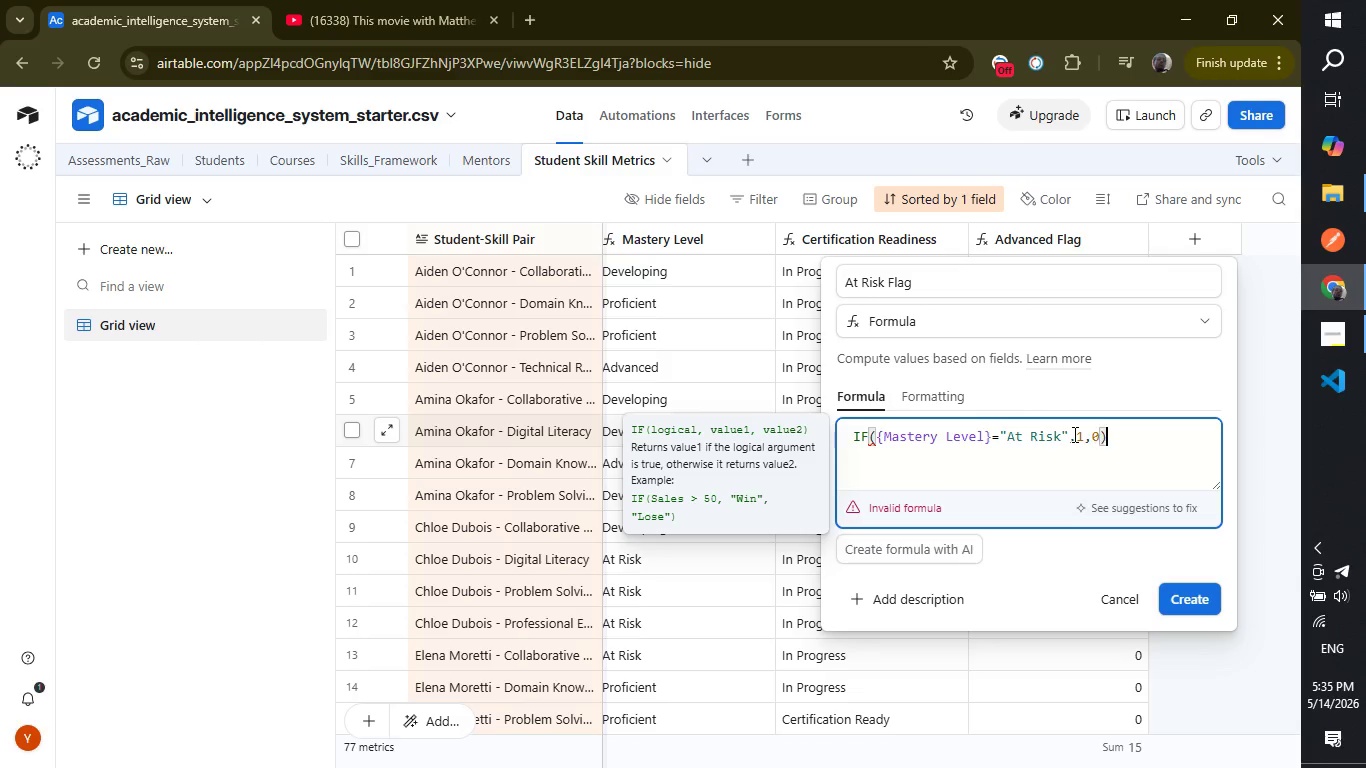 
key(Shift+0)
 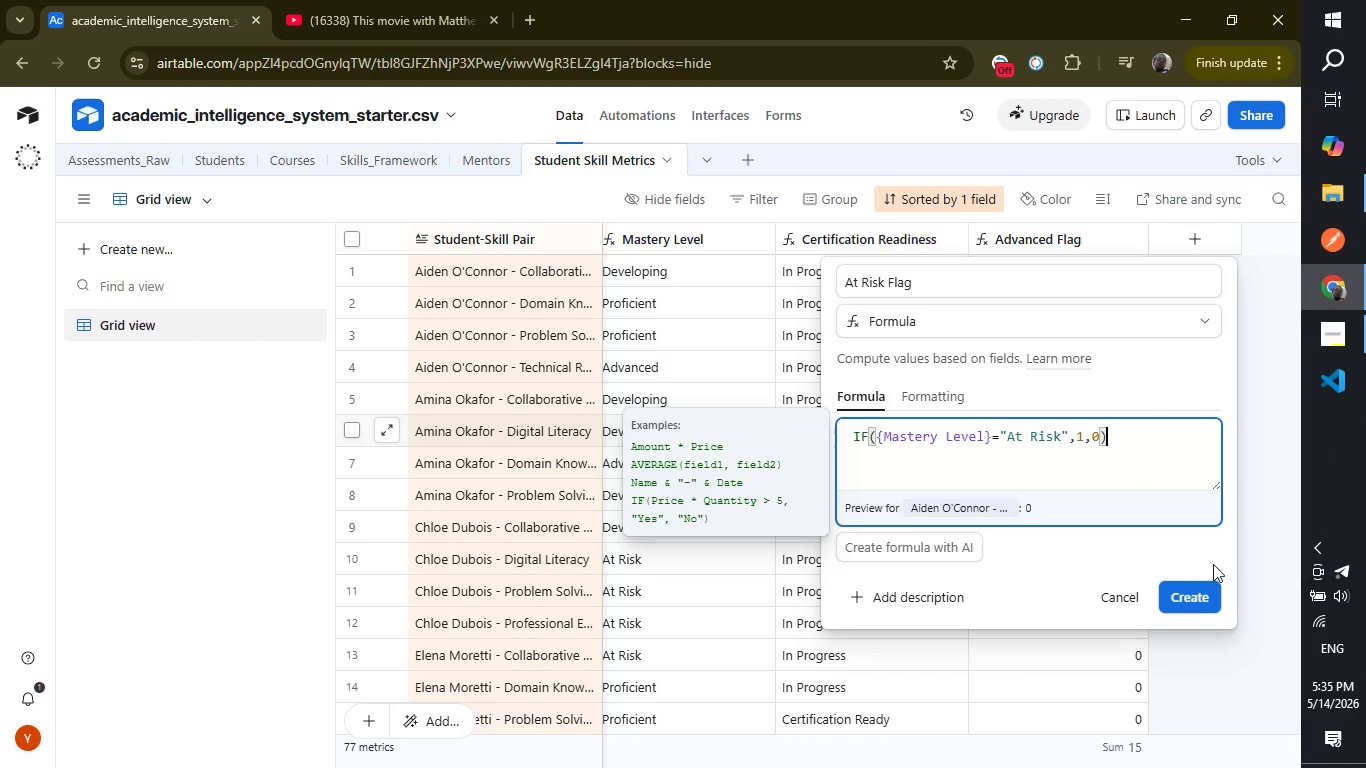 
left_click([1186, 596])
 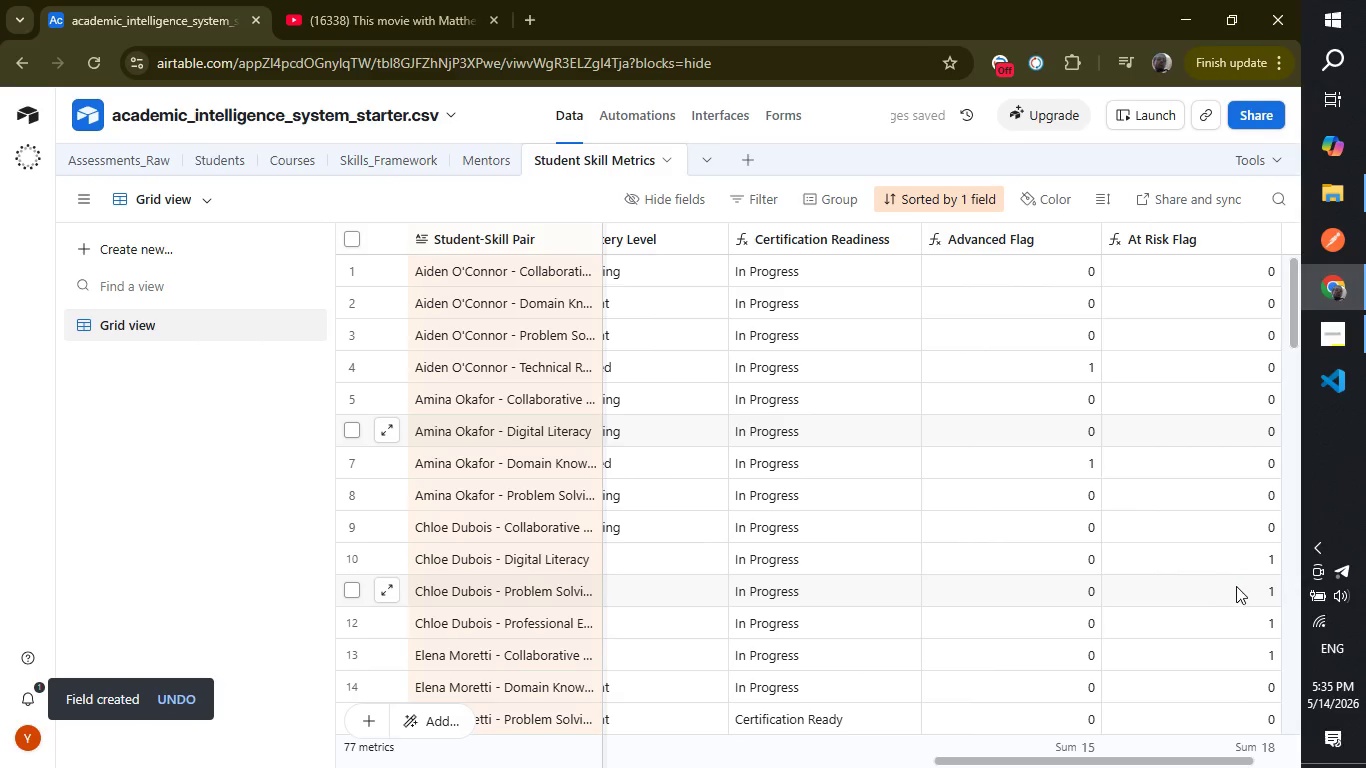 
left_click_drag(start_coordinate=[1146, 759], to_coordinate=[1186, 755])
 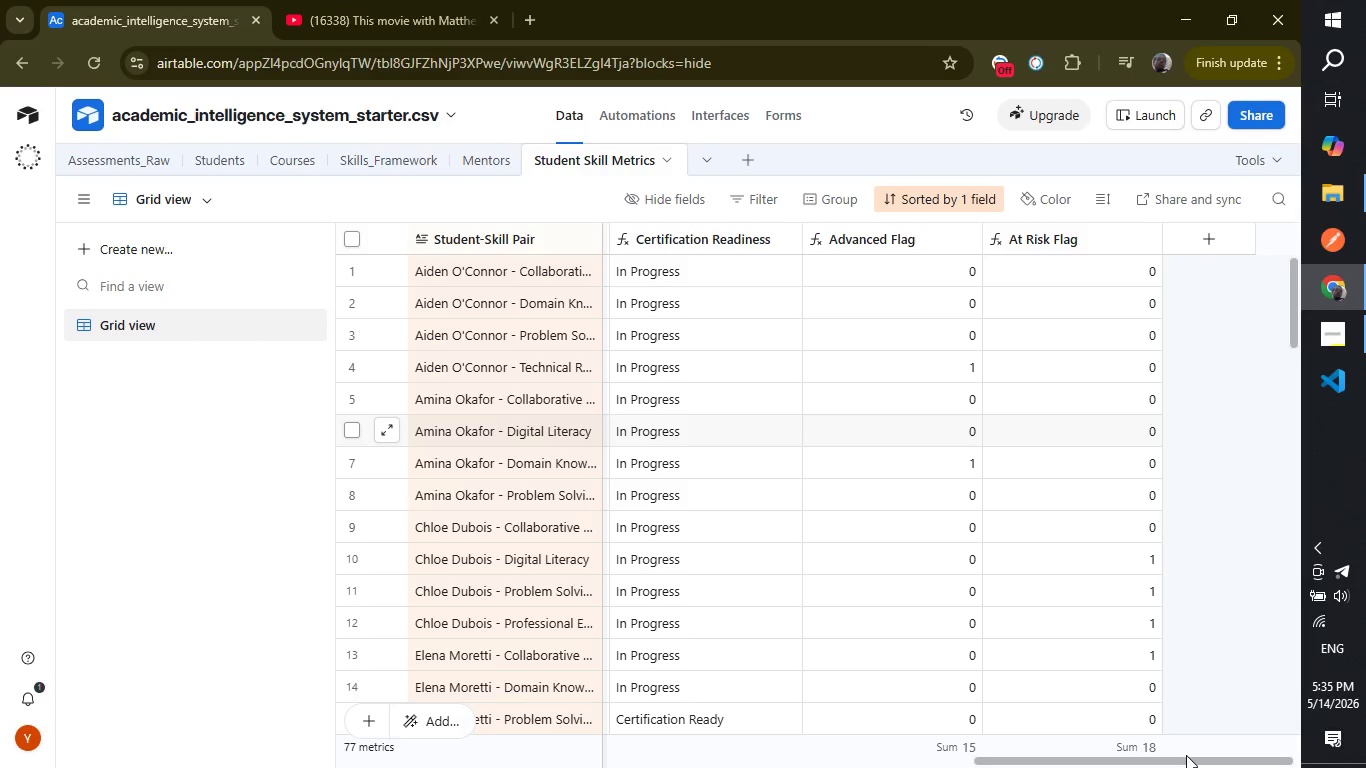 
wait(13.99)
 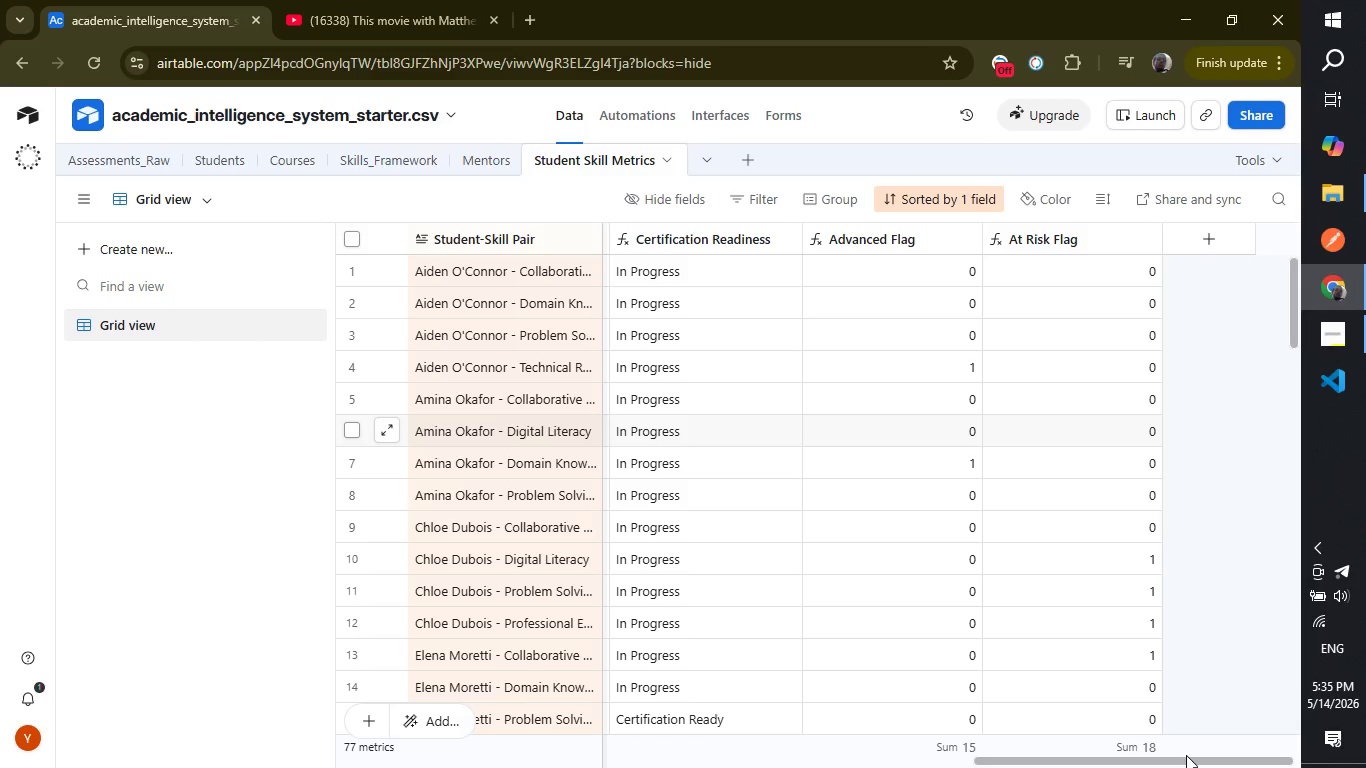 
left_click([206, 150])
 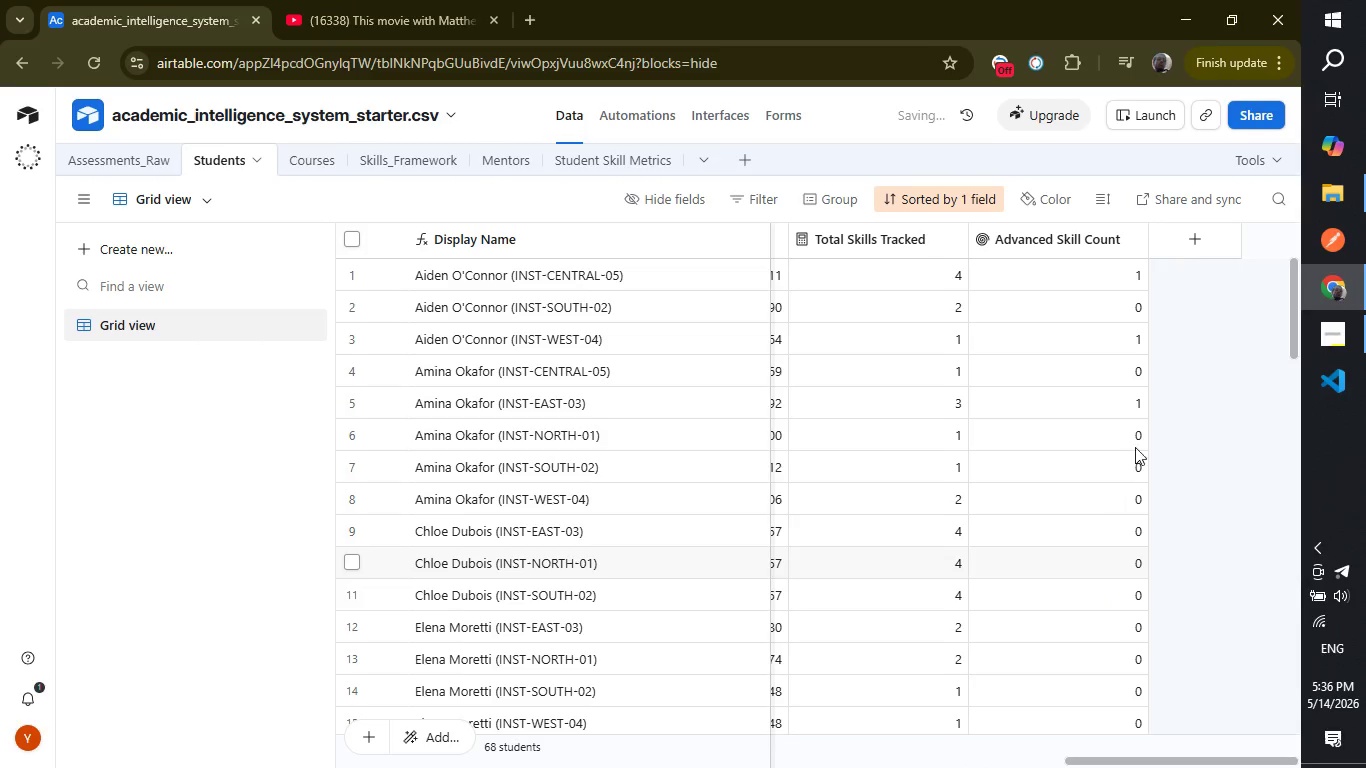 
wait(5.3)
 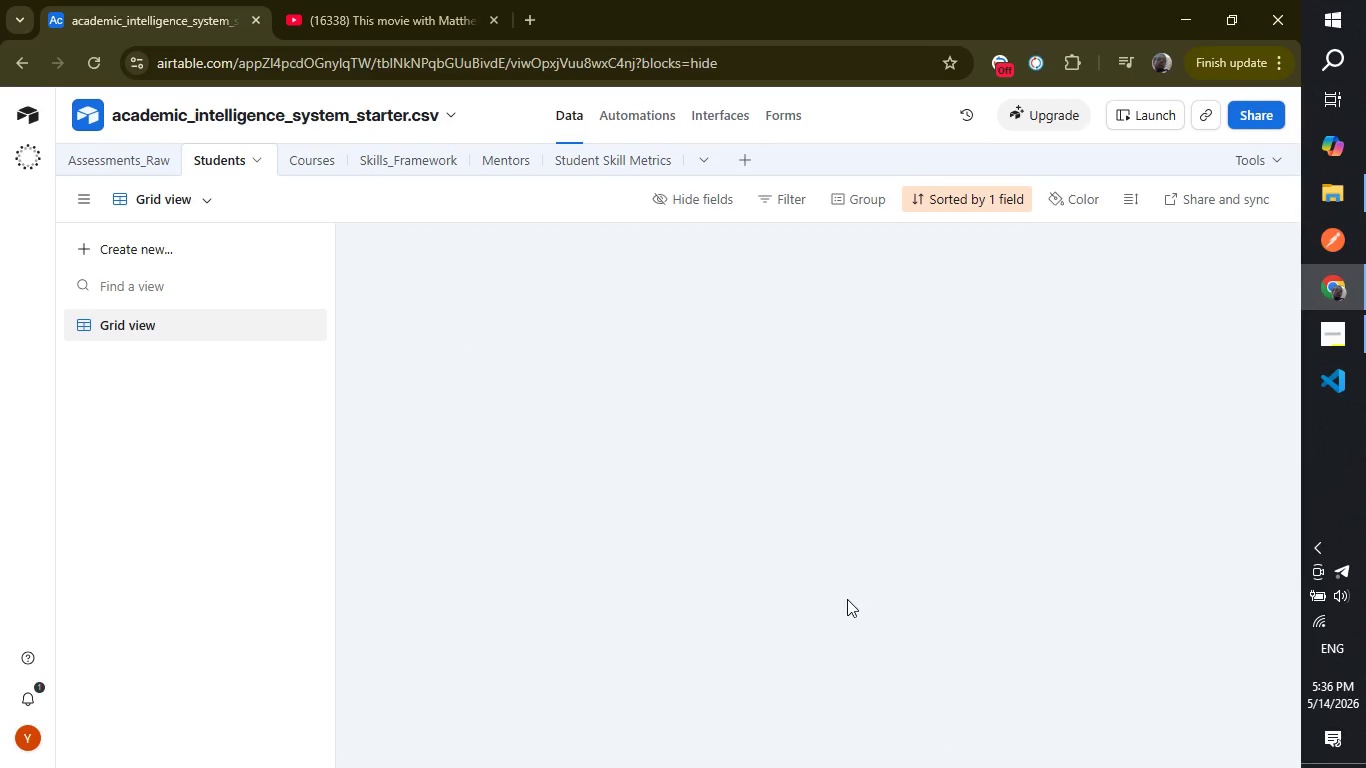 
double_click([1181, 261])
 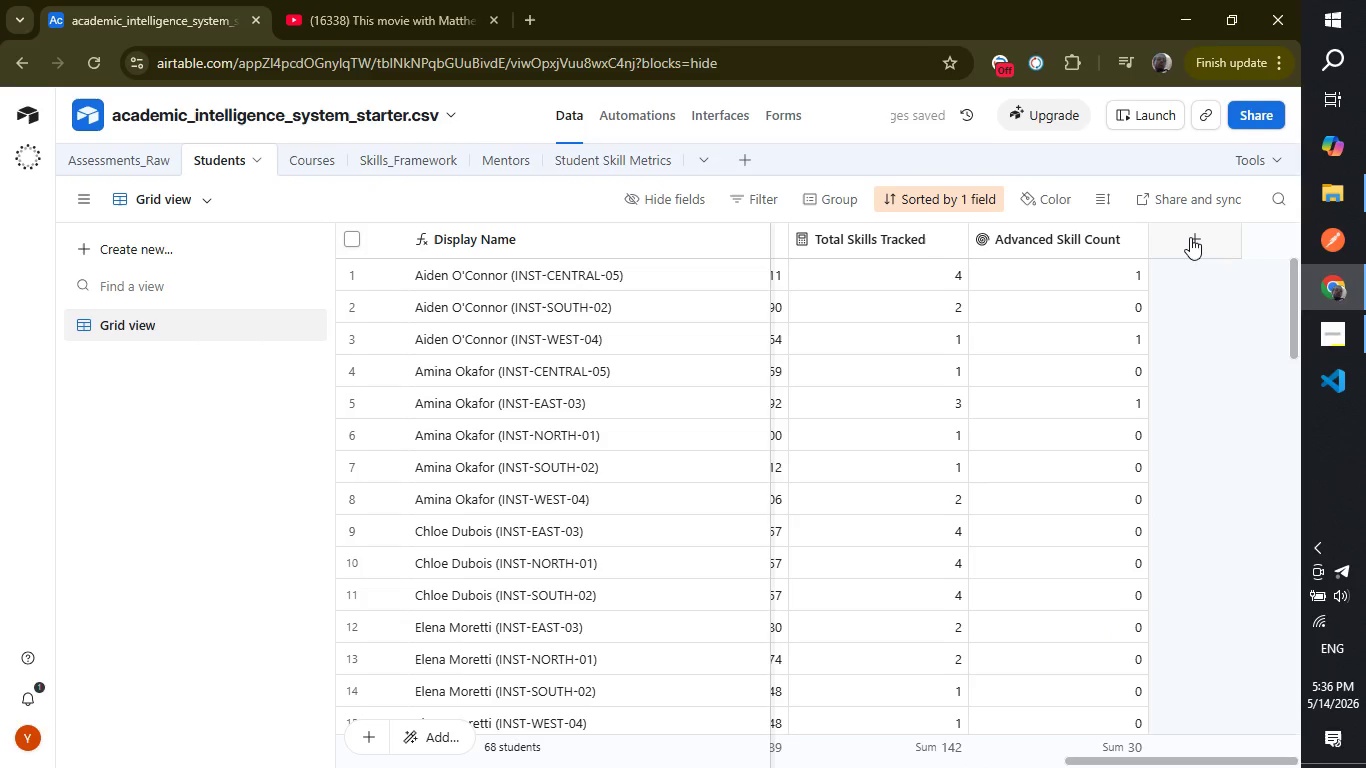 
left_click([1190, 237])
 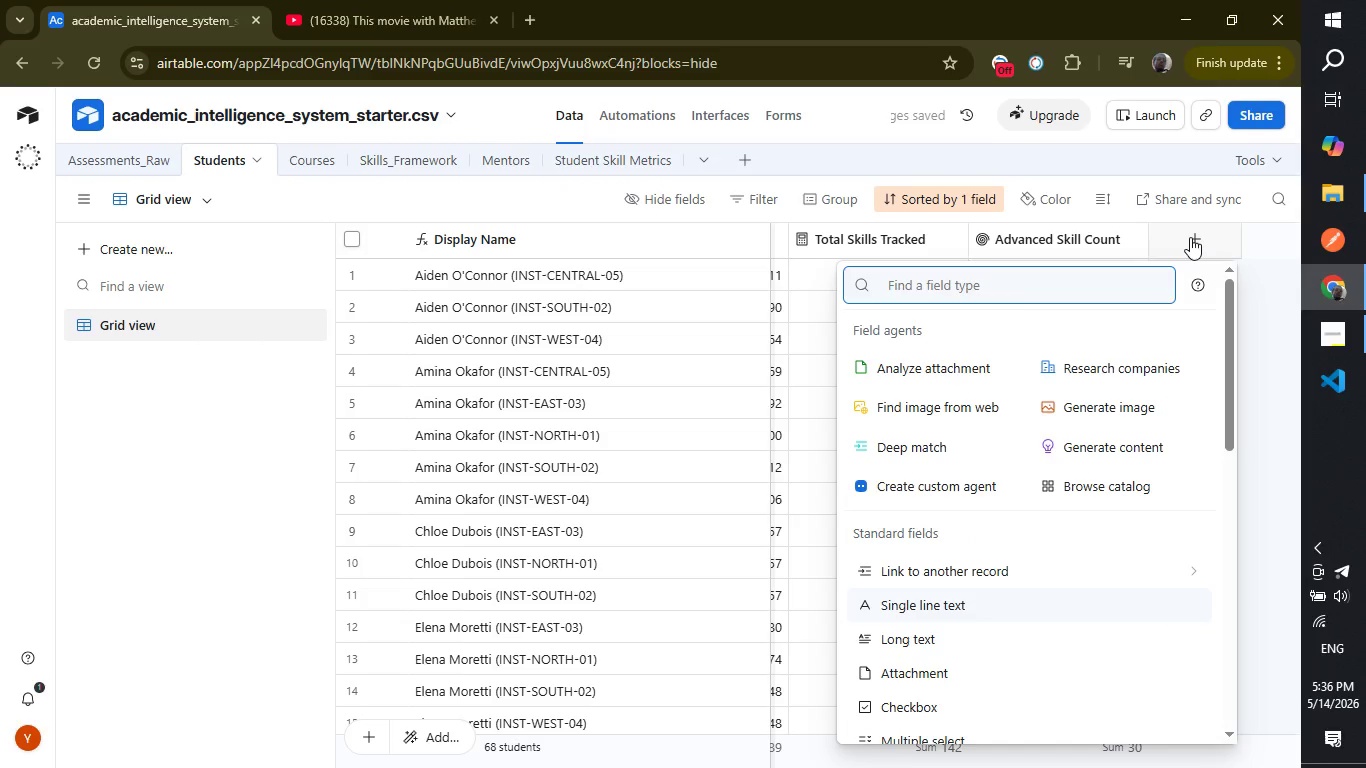 
type(At Risk roll)
 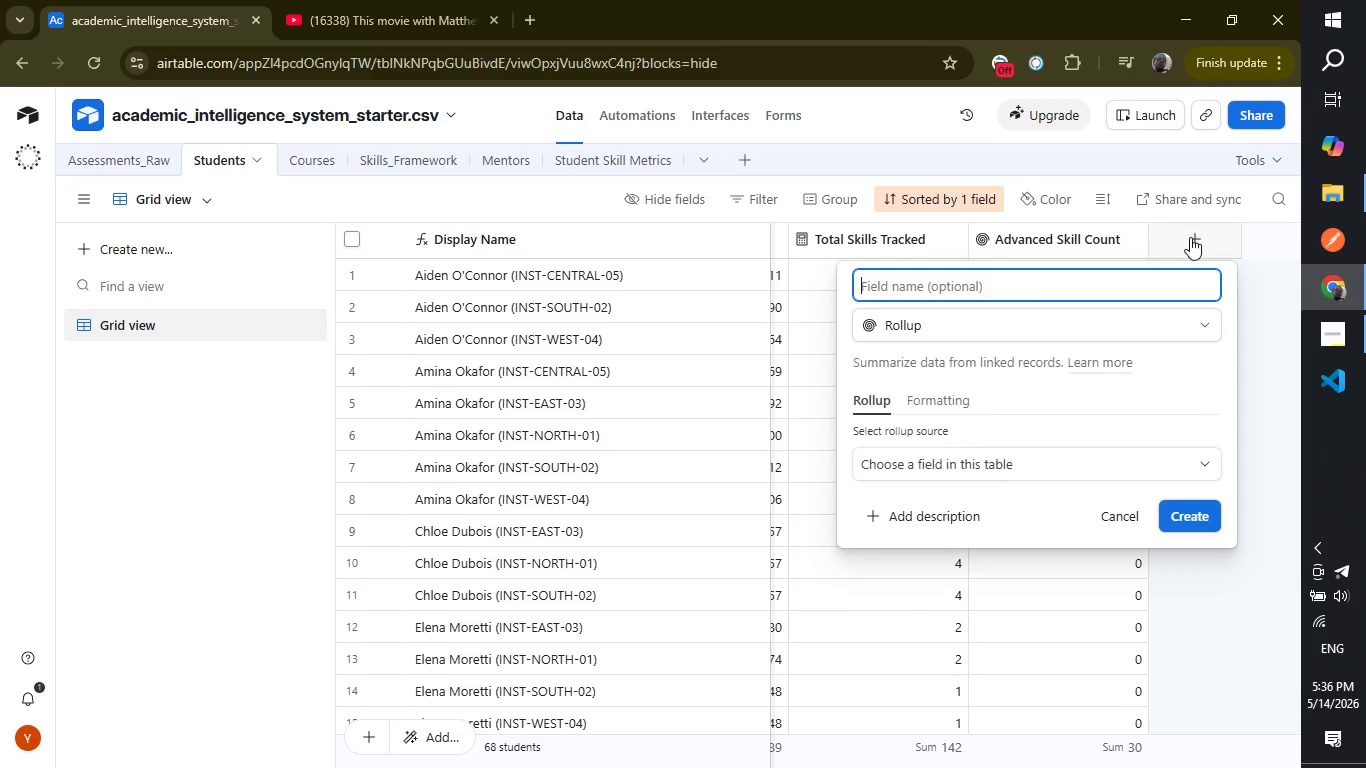 
hold_key(key=Backspace, duration=0.84)
 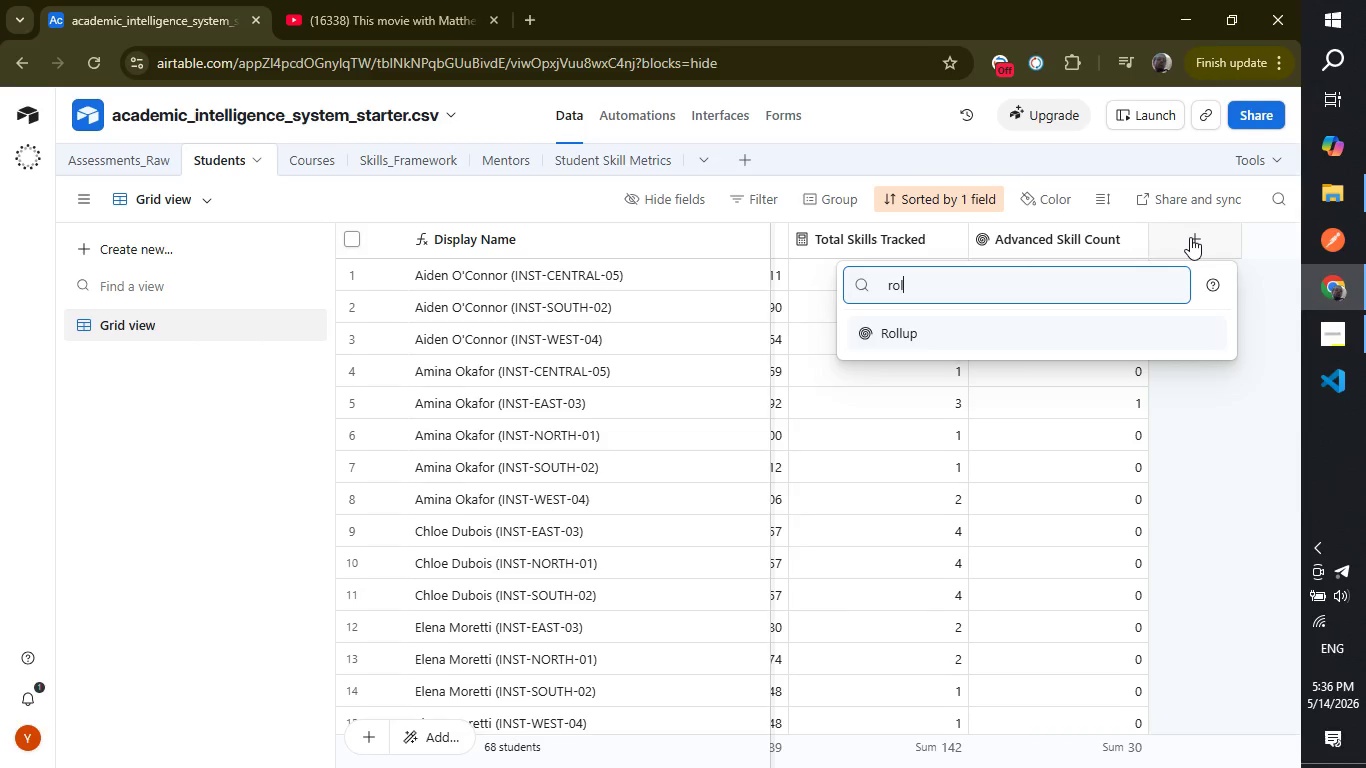 
key(Enter)
 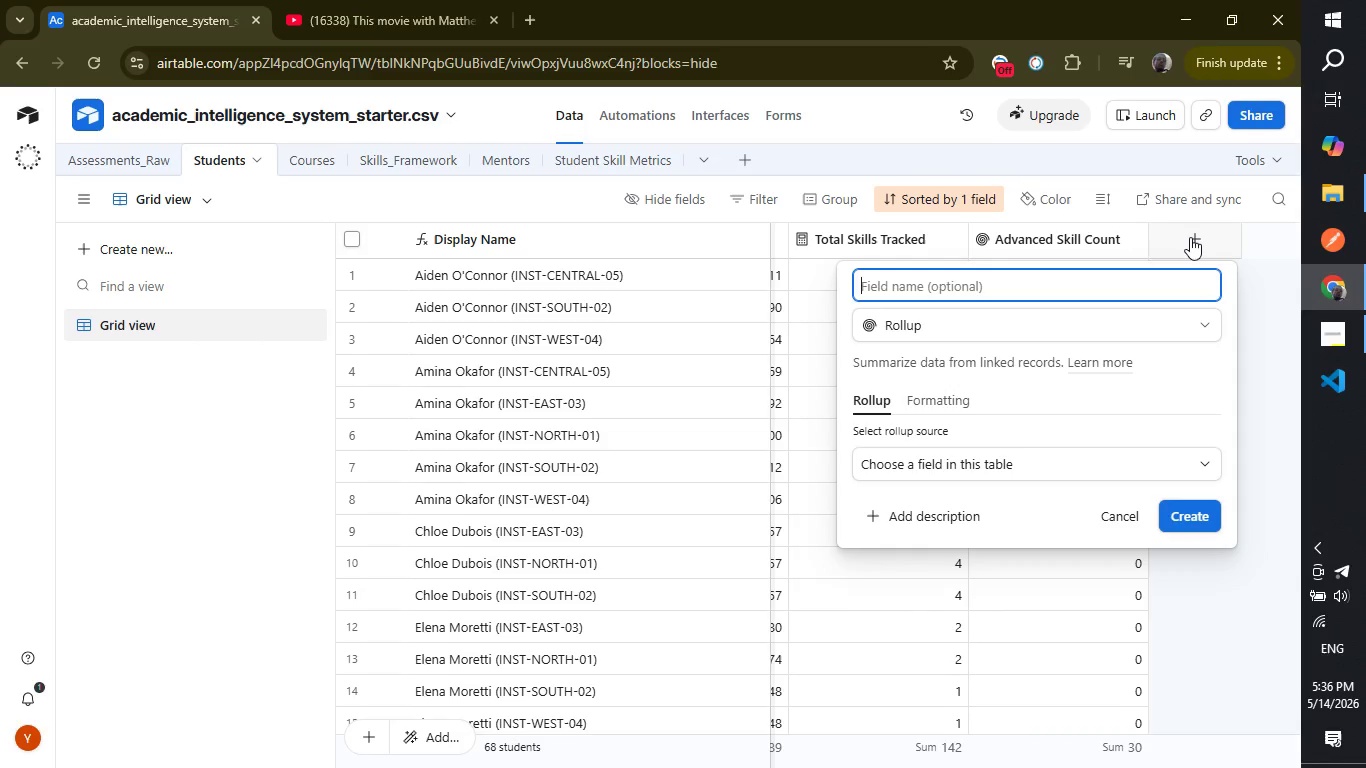 
type(At Risk Skill coou)
key(Backspace)
key(Backspace)
key(Backspace)
key(Backspace)
type(Count)
 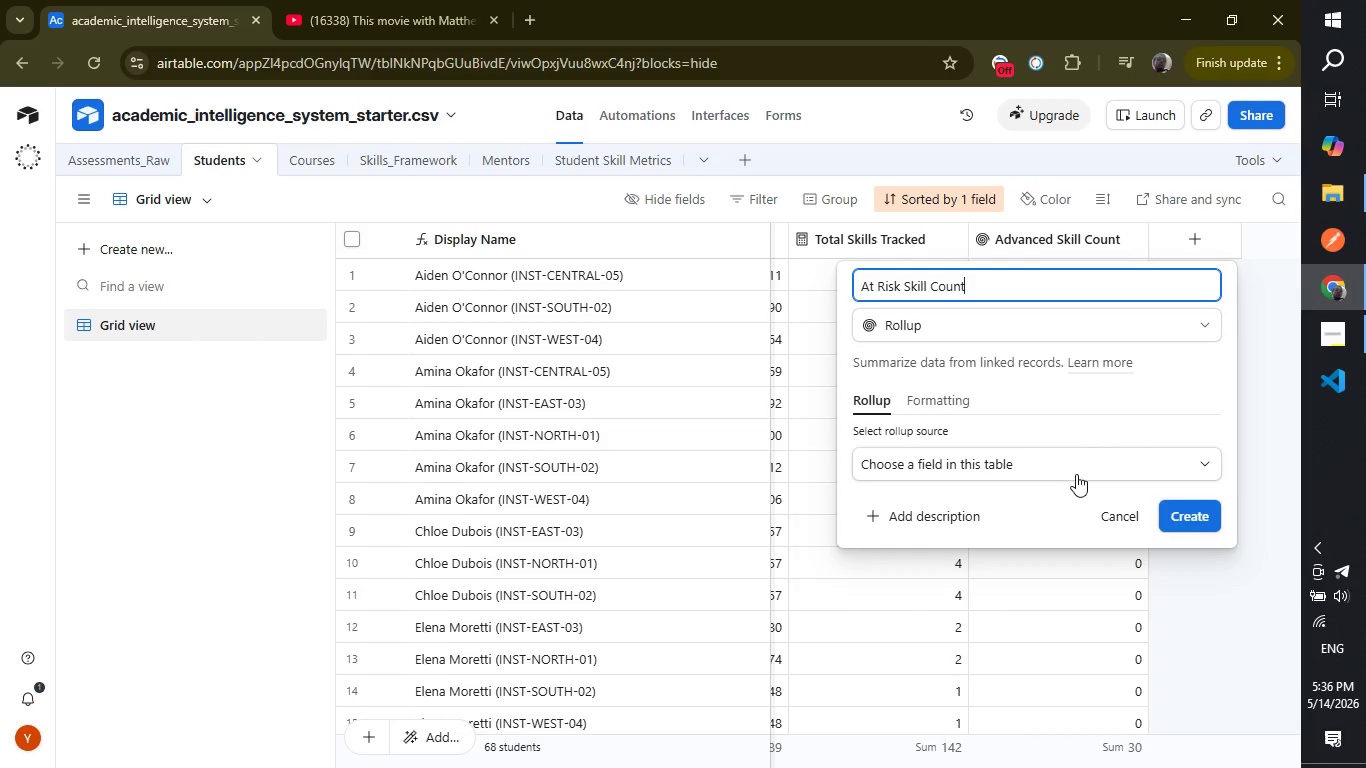 
left_click([1076, 474])
 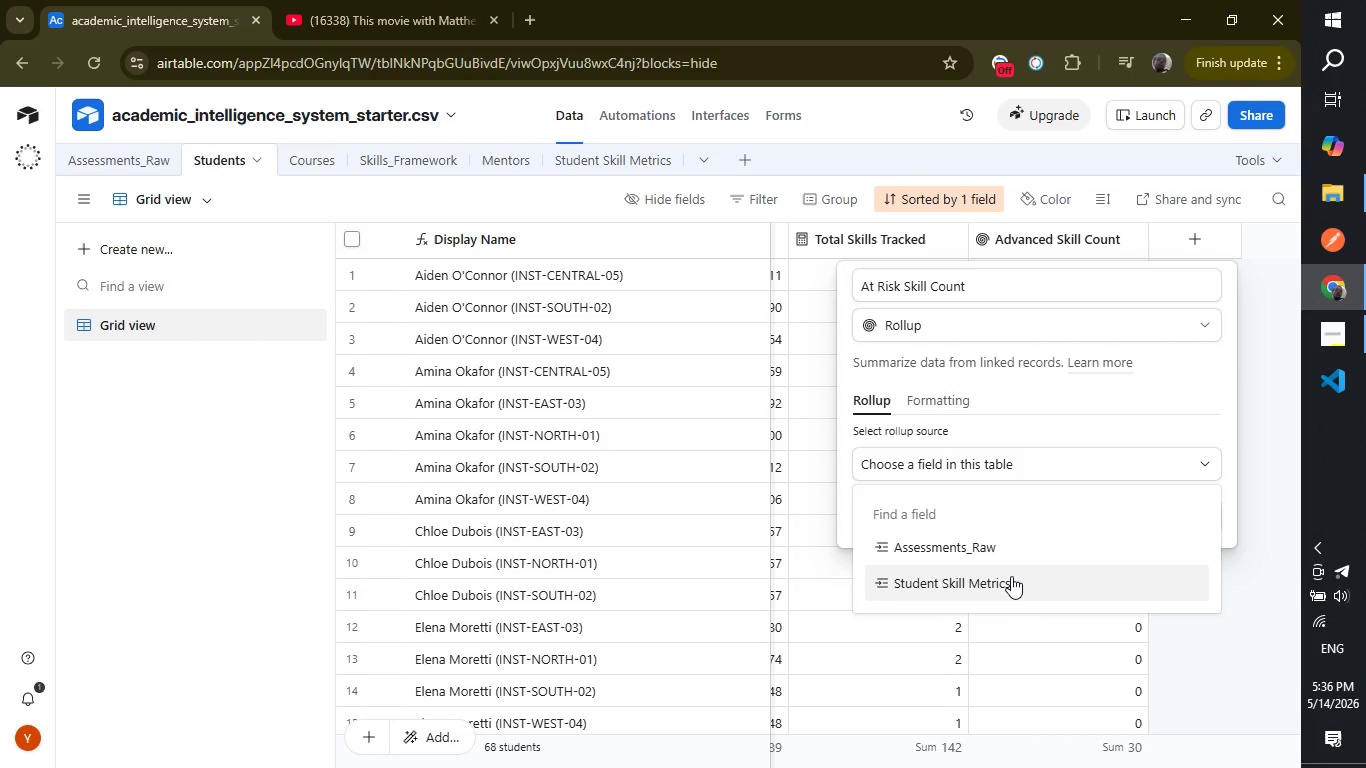 
left_click([1011, 578])
 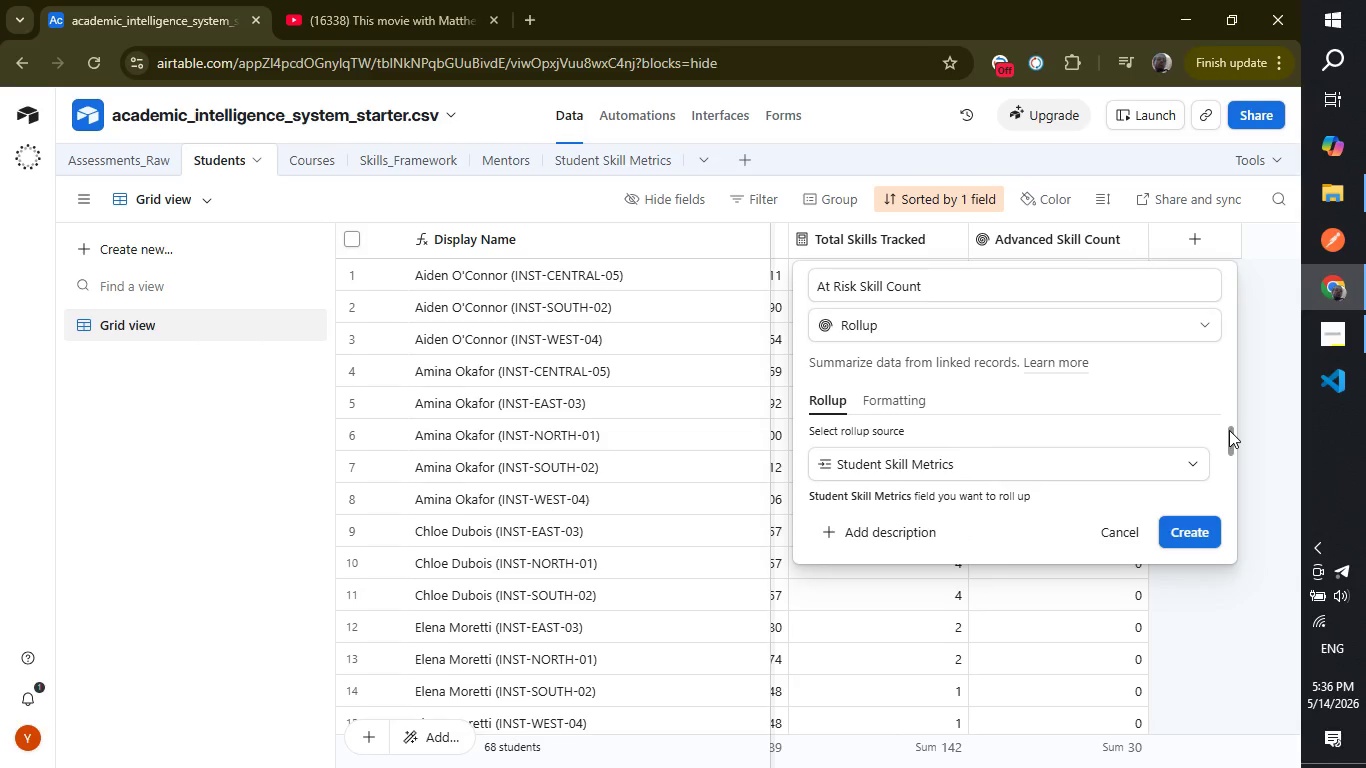 
left_click_drag(start_coordinate=[1229, 430], to_coordinate=[1225, 457])
 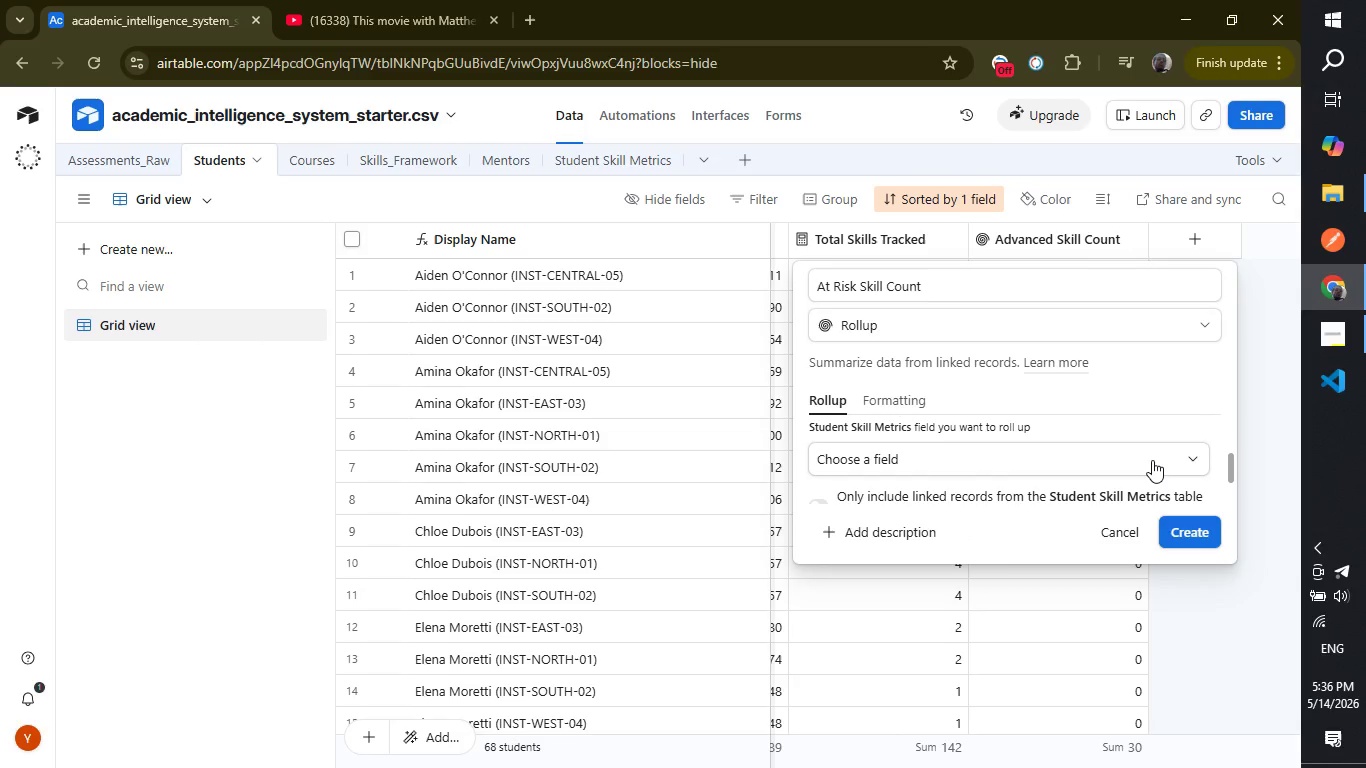 
left_click([1152, 460])
 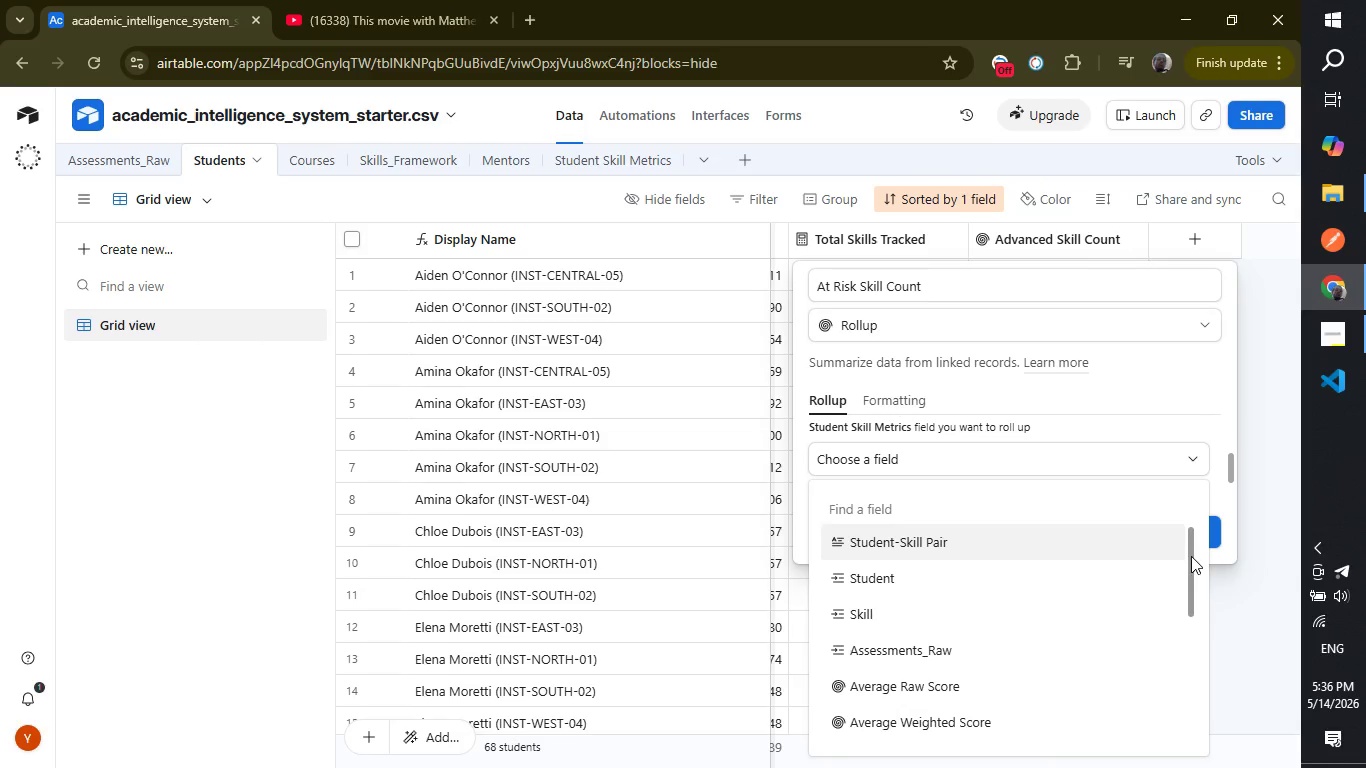 
left_click_drag(start_coordinate=[1191, 556], to_coordinate=[1158, 700])
 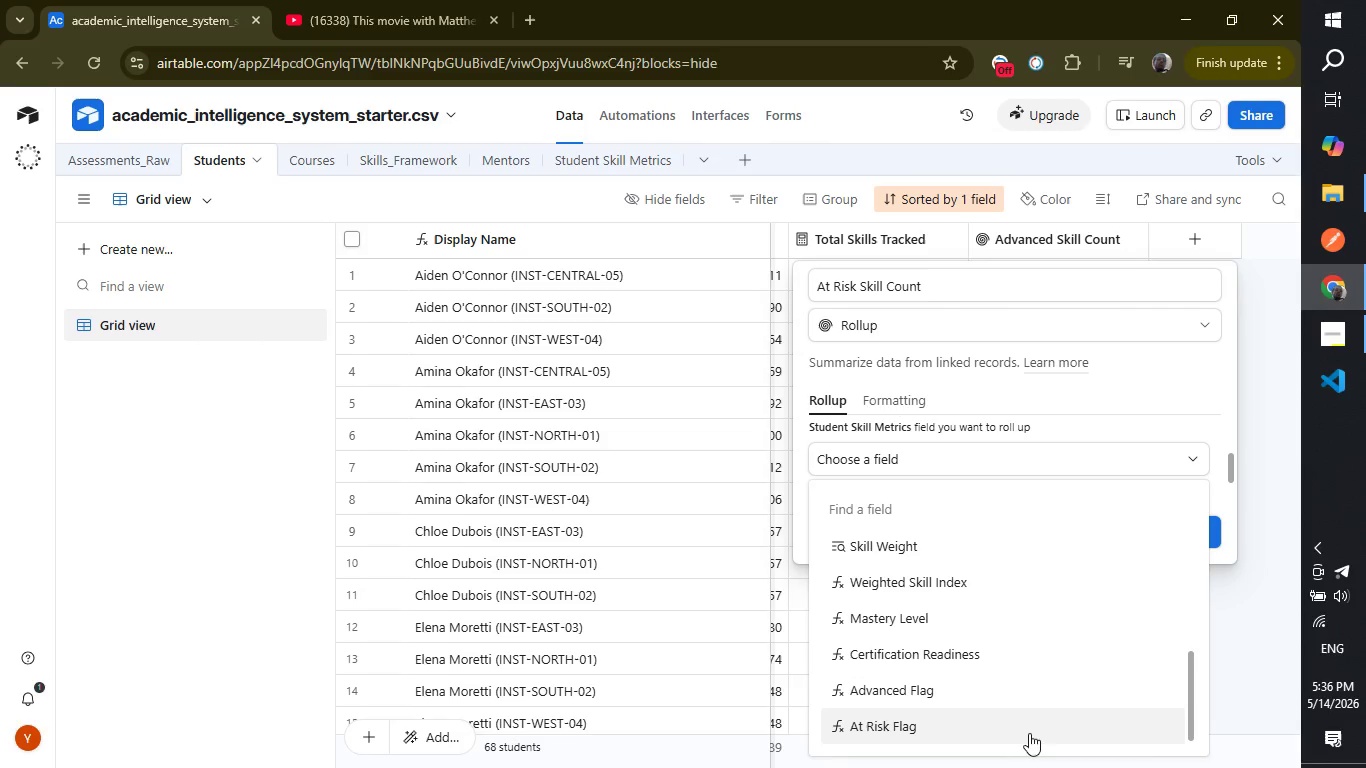 
left_click([1003, 723])
 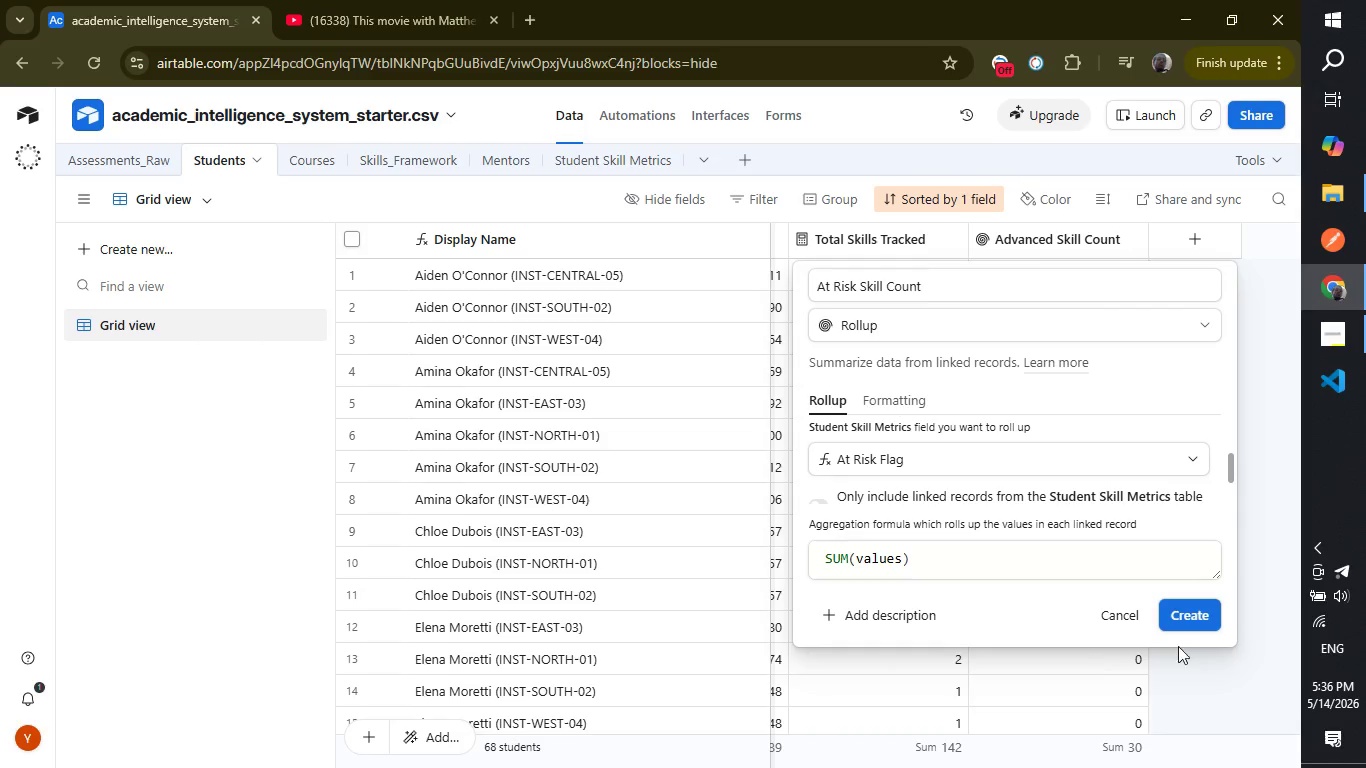 
left_click([1197, 613])
 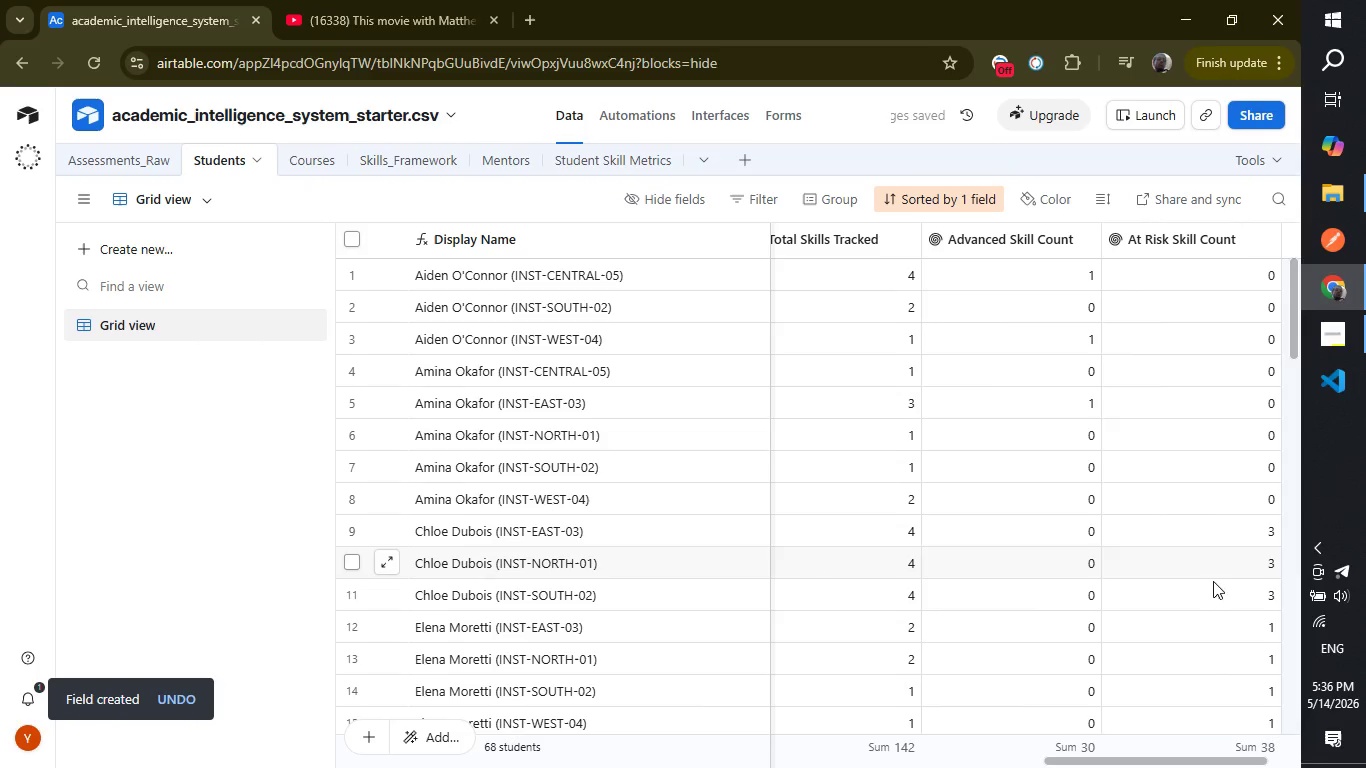 
wait(5.58)
 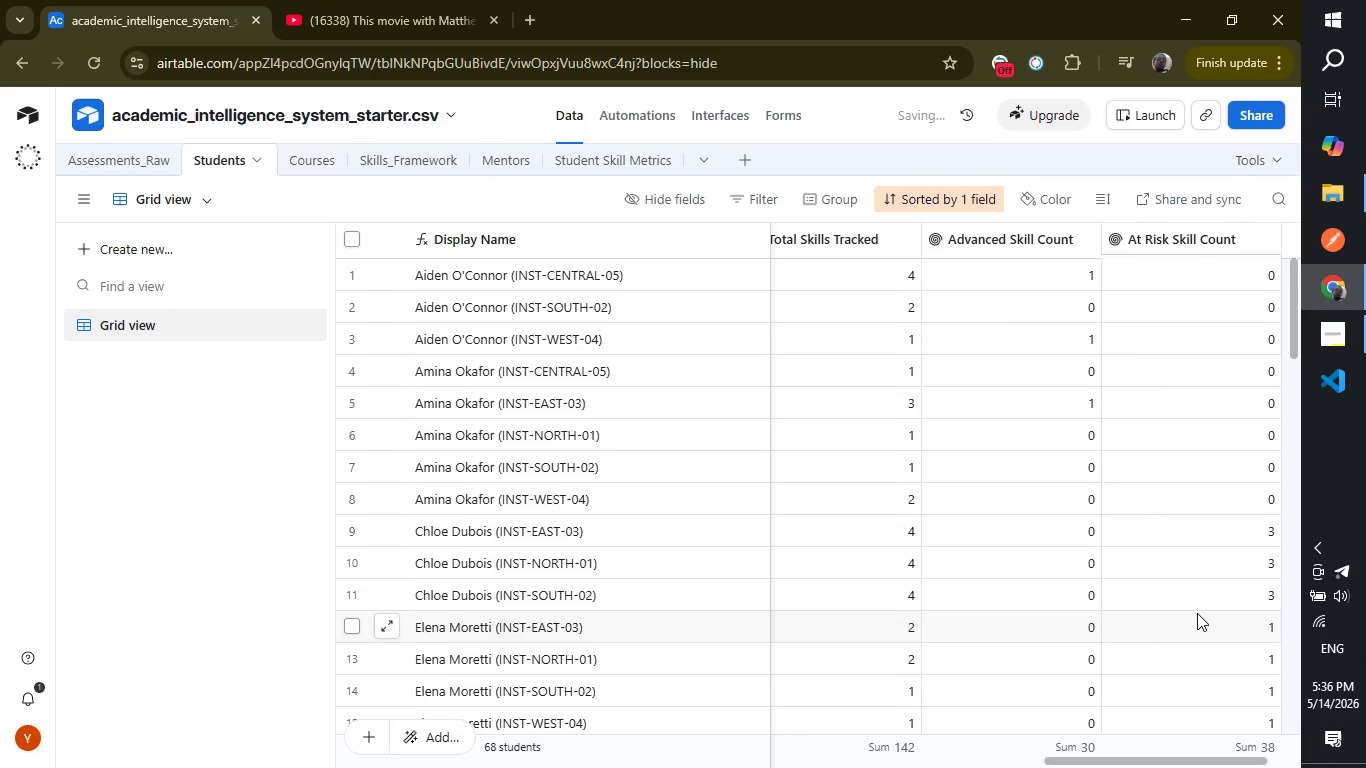 
left_click_drag(start_coordinate=[1160, 759], to_coordinate=[1231, 756])
 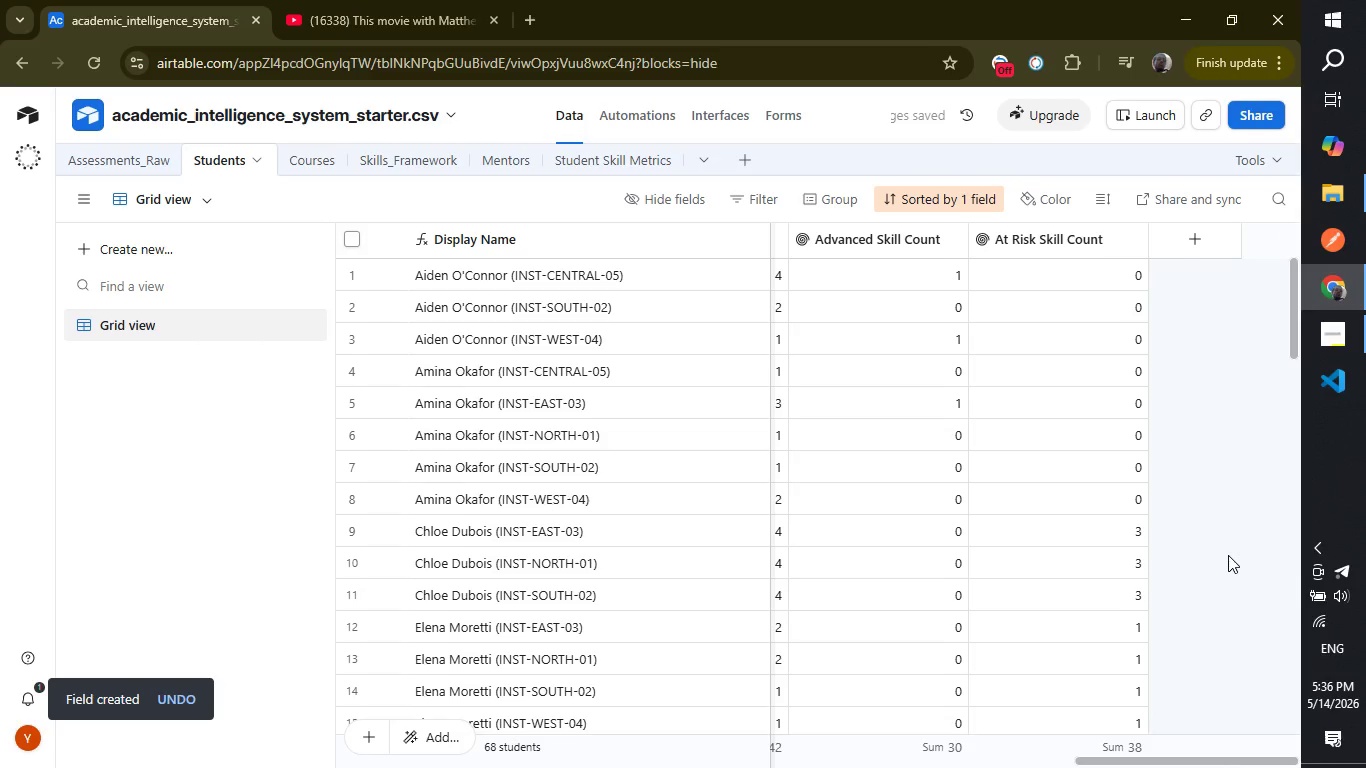 
left_click([1228, 555])
 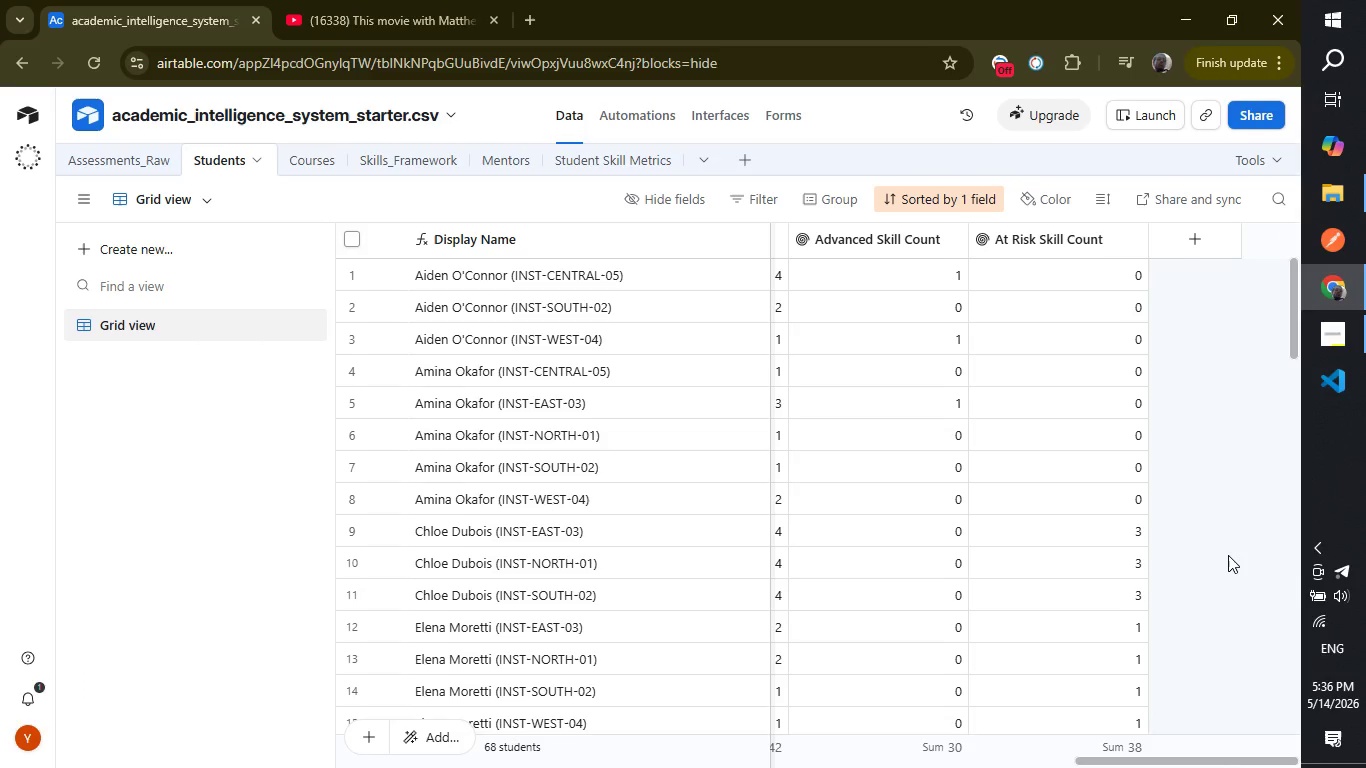 
wait(11.66)
 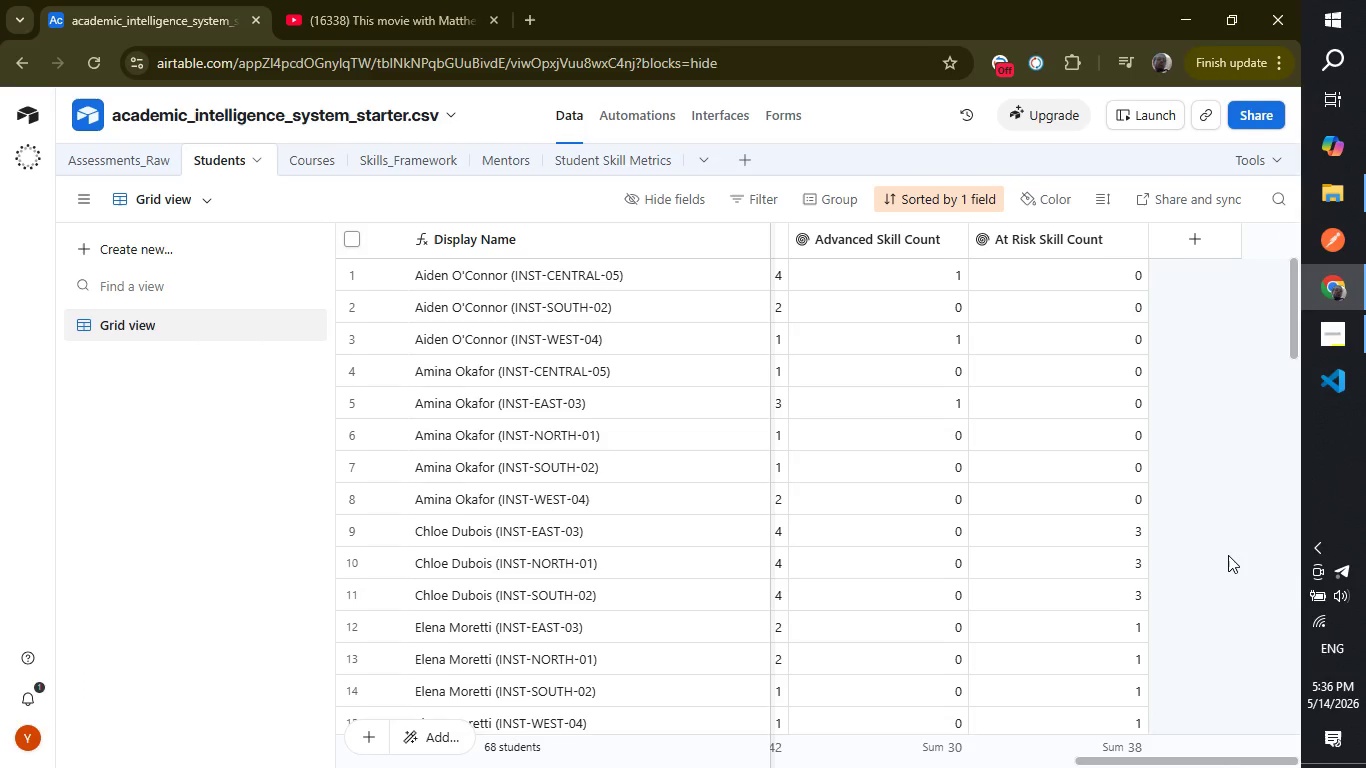 
left_click([1171, 246])
 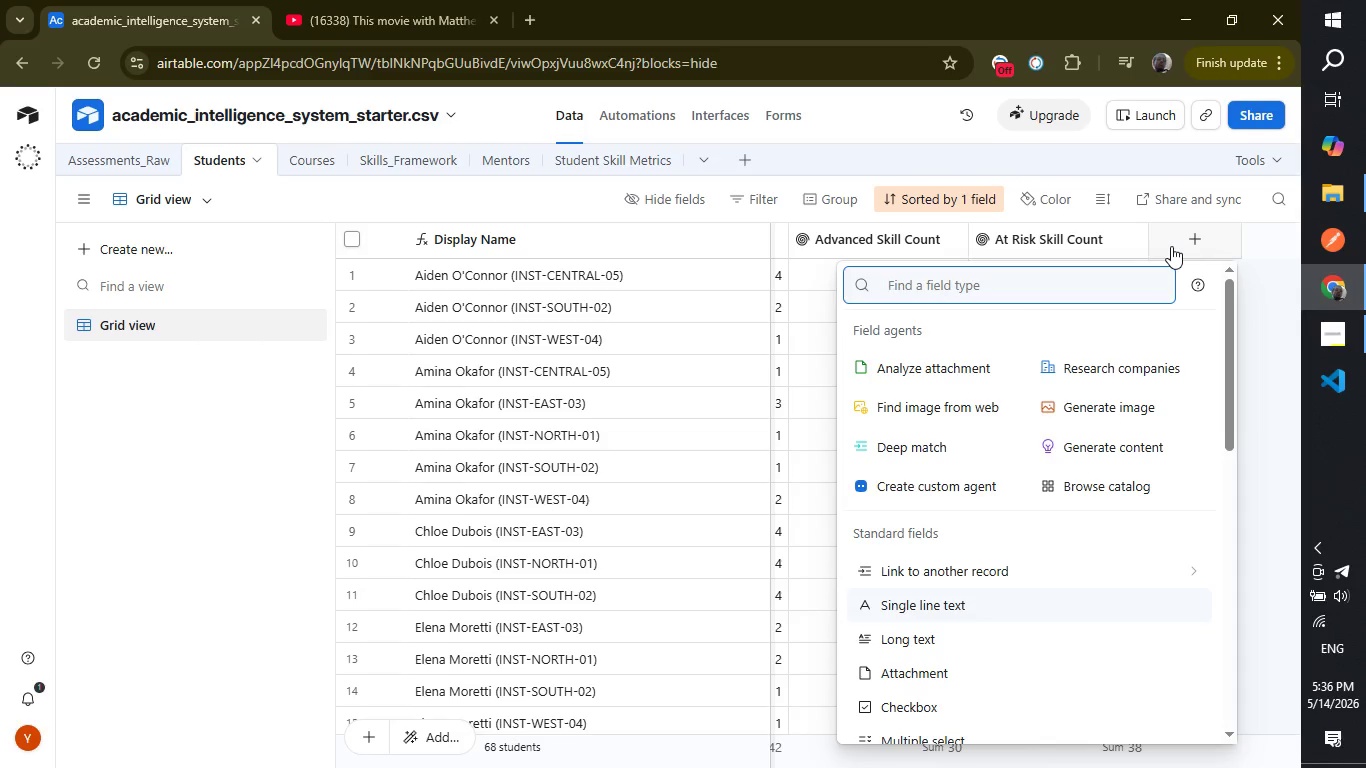 
type(R)
key(Backspace)
type(form)
 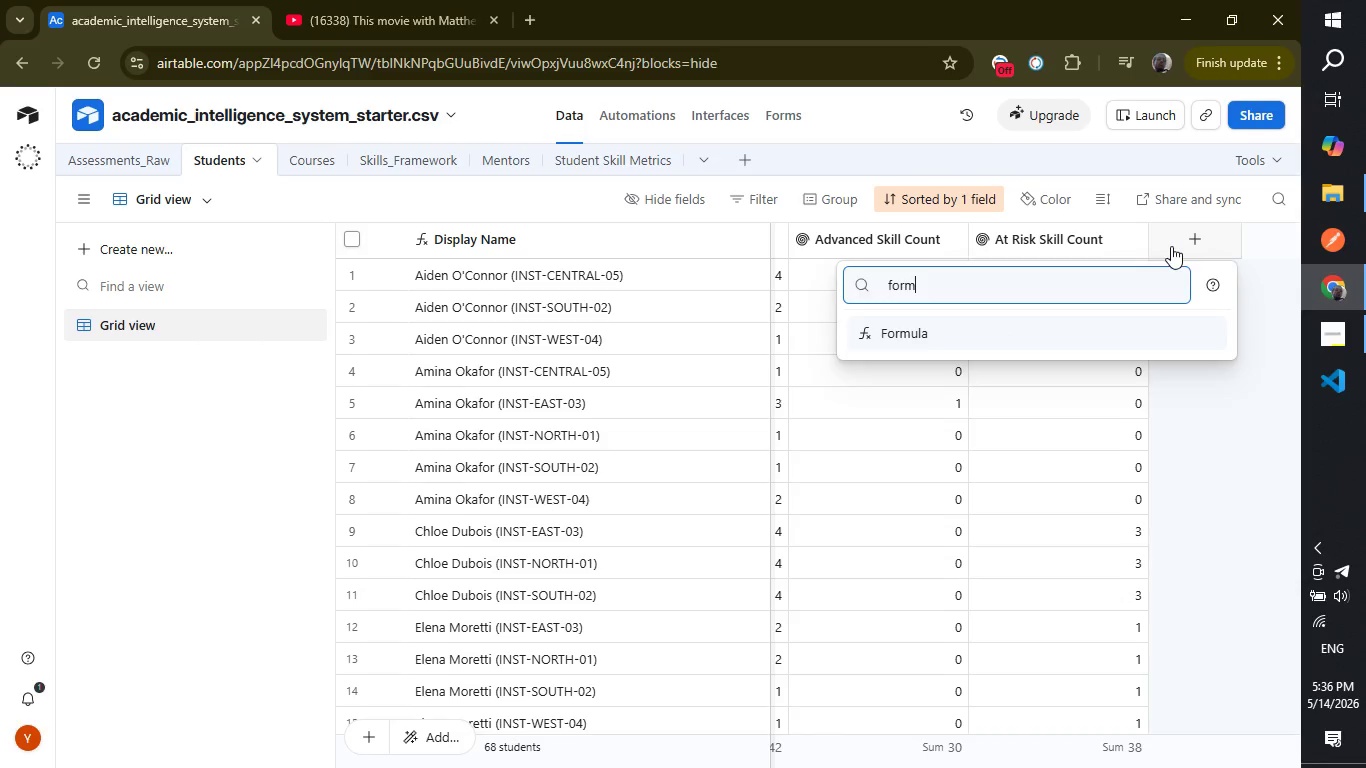 
key(Enter)
 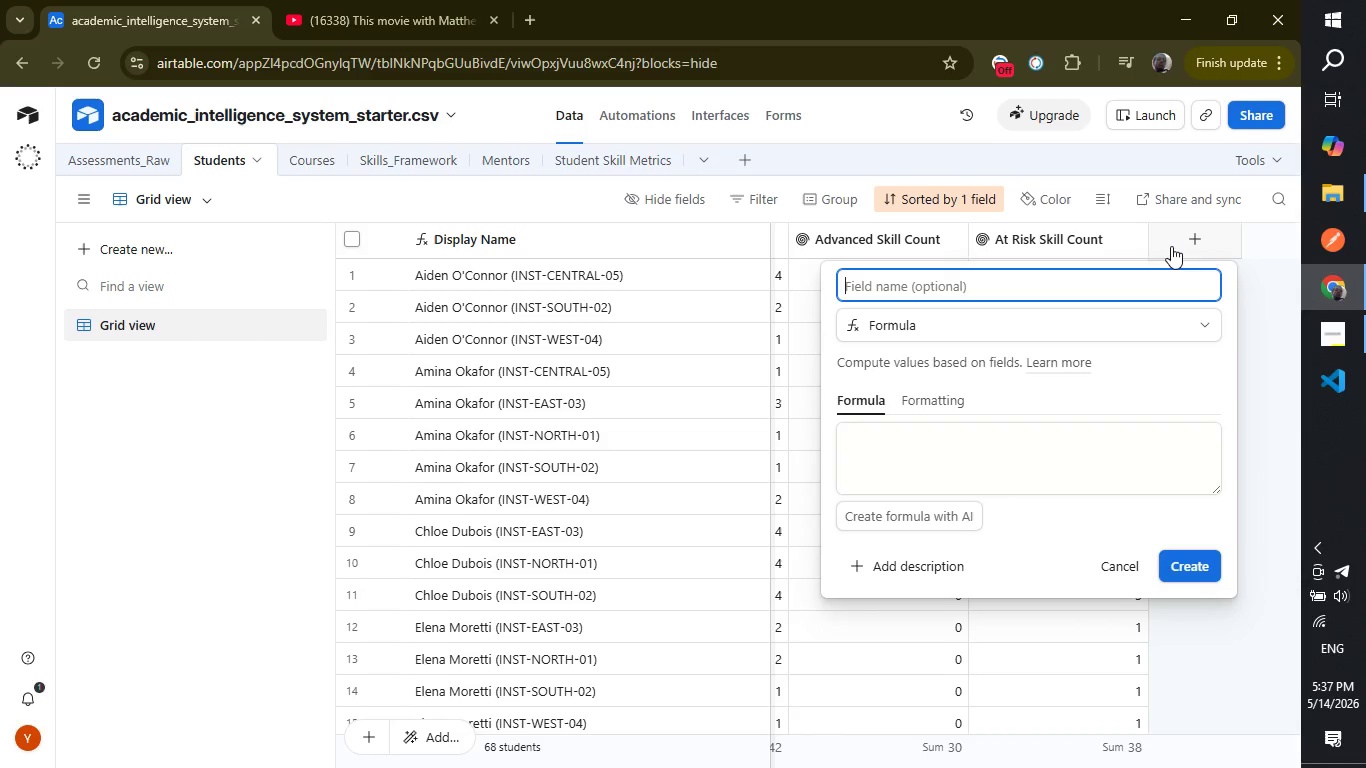 
type(RE)
key(Backspace)
type(eadiness)
 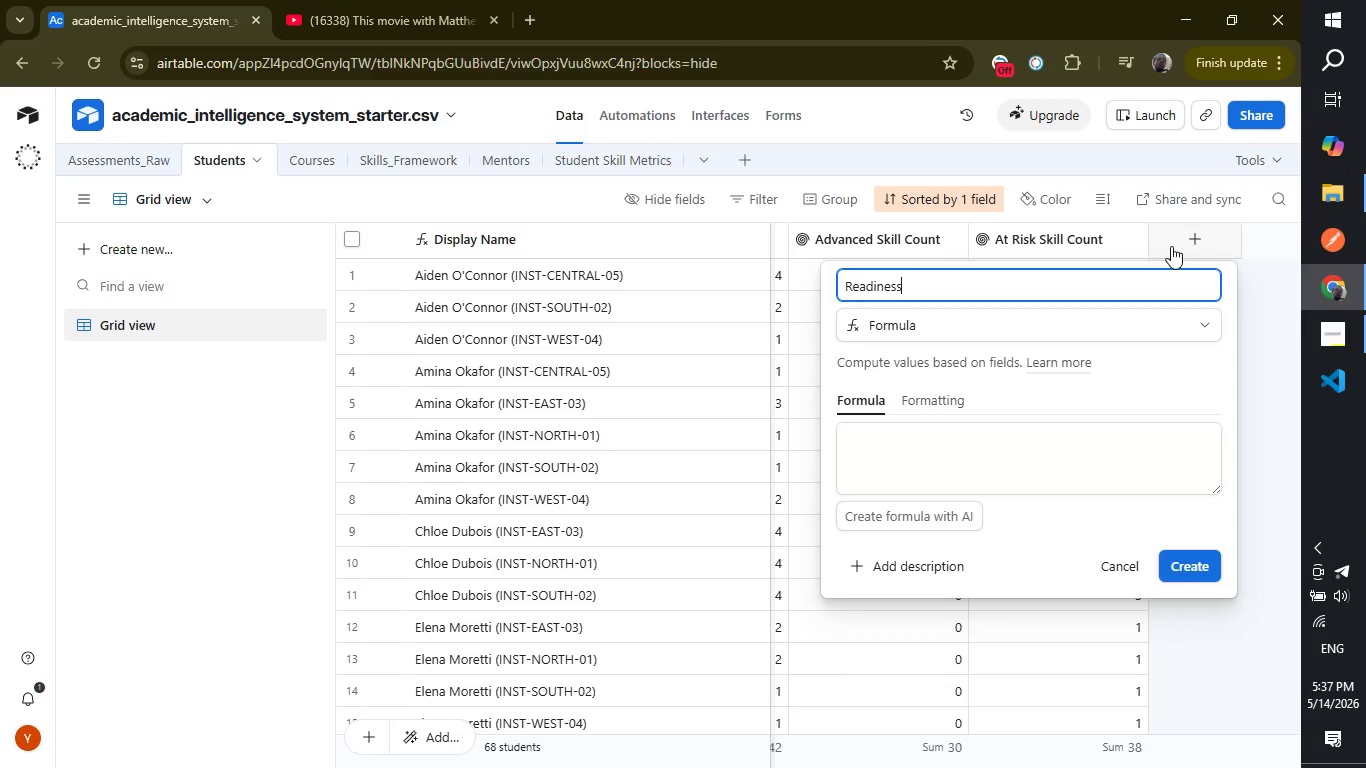 
wait(5.8)
 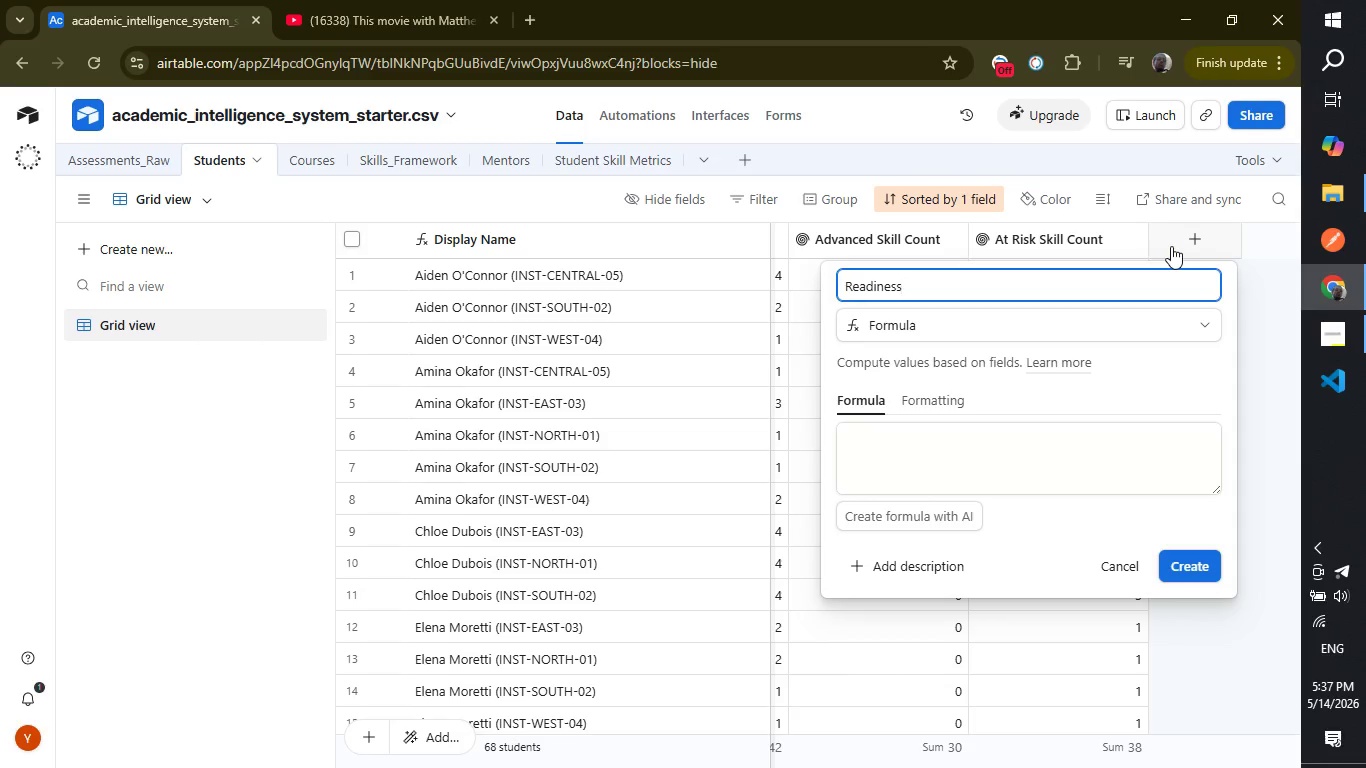 
type( Level)
 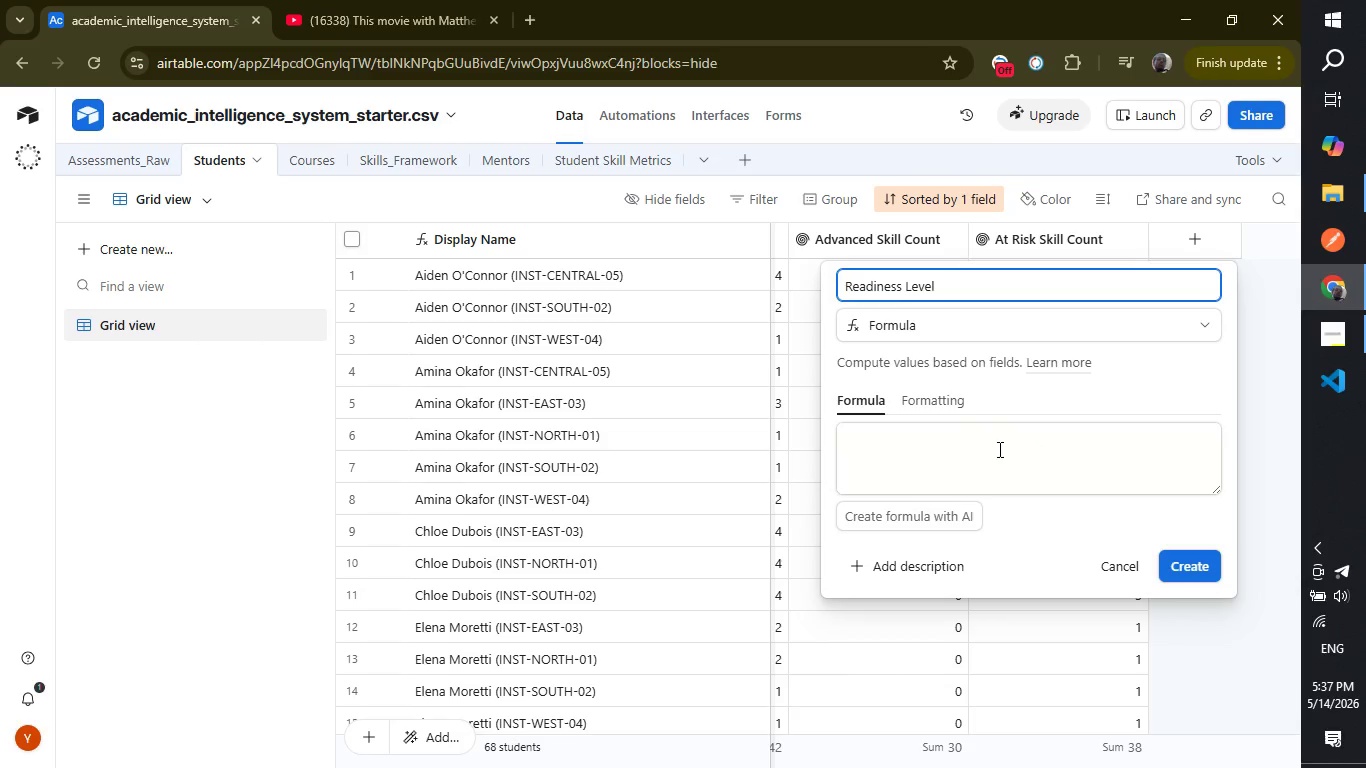 
left_click([996, 447])
 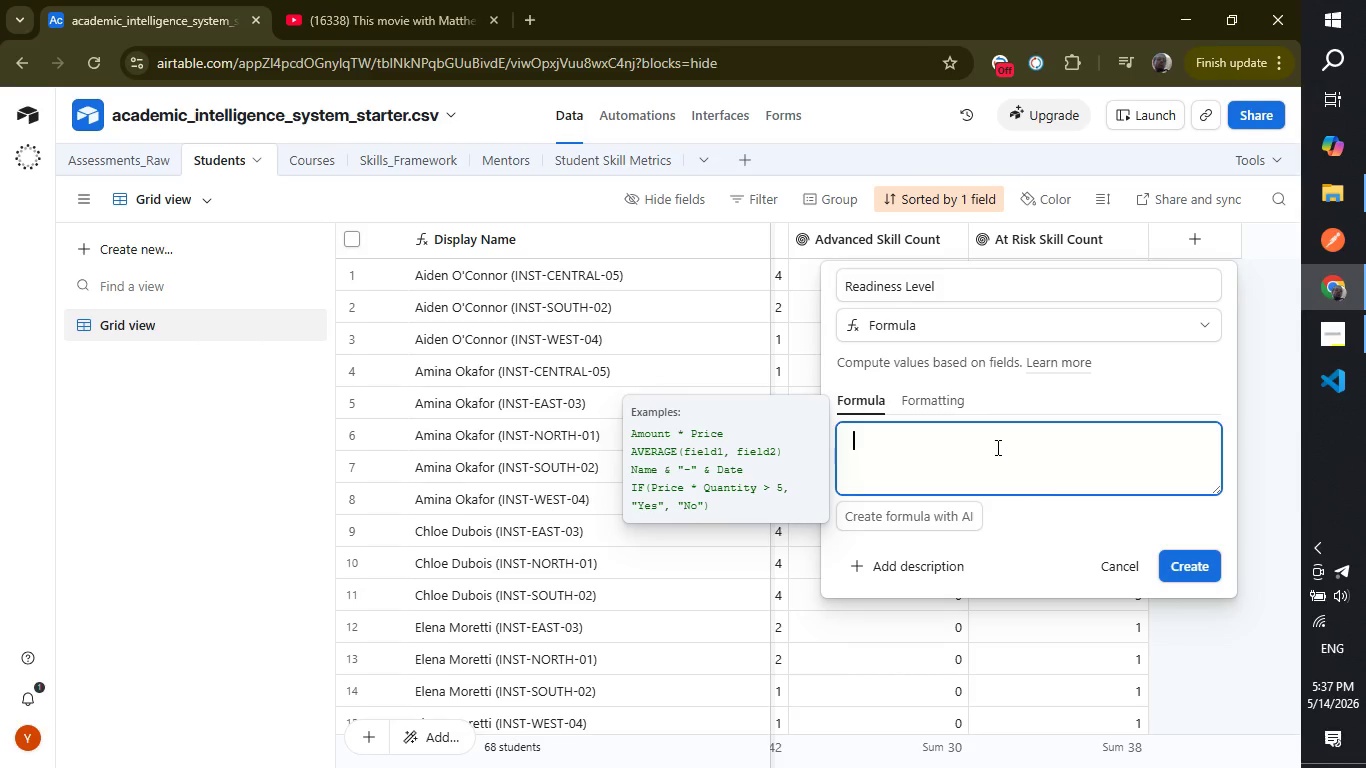 
type(if)
 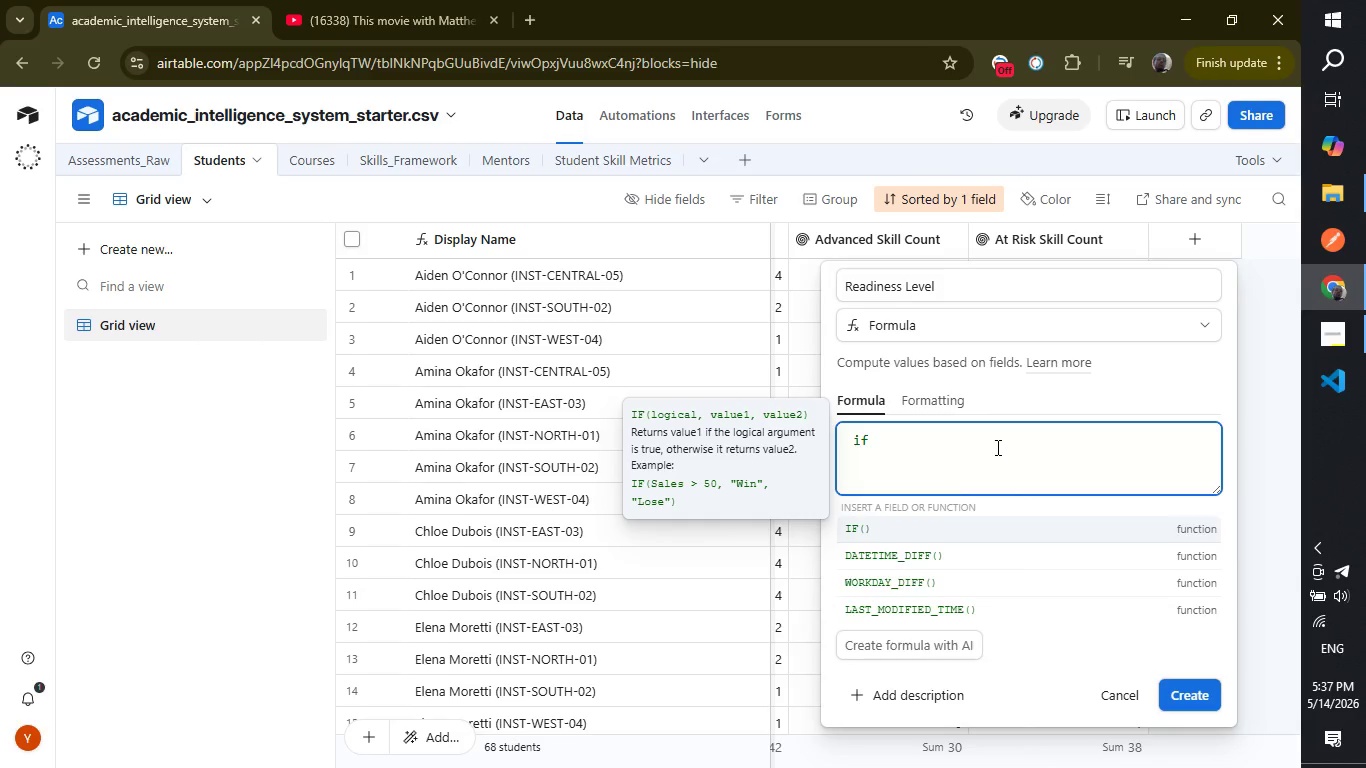 
key(Enter)
 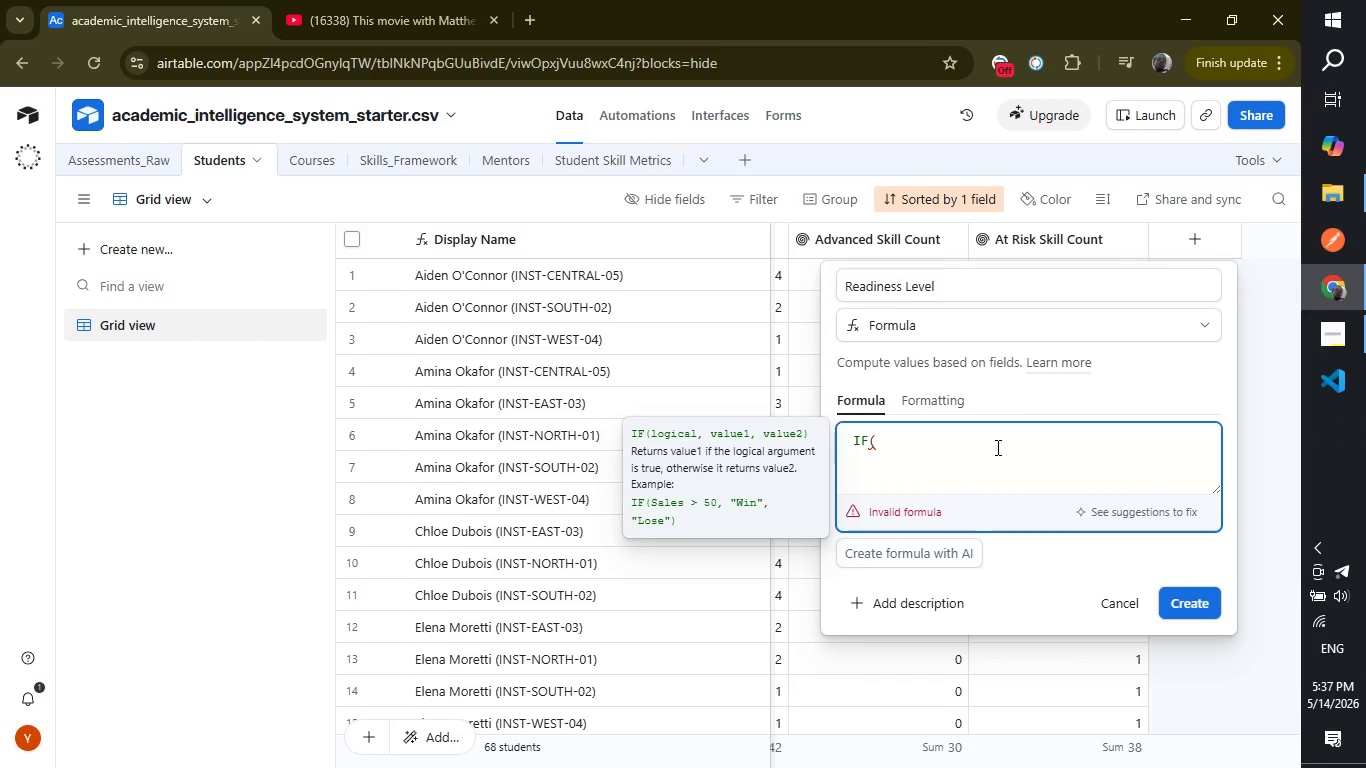 
key(Enter)
 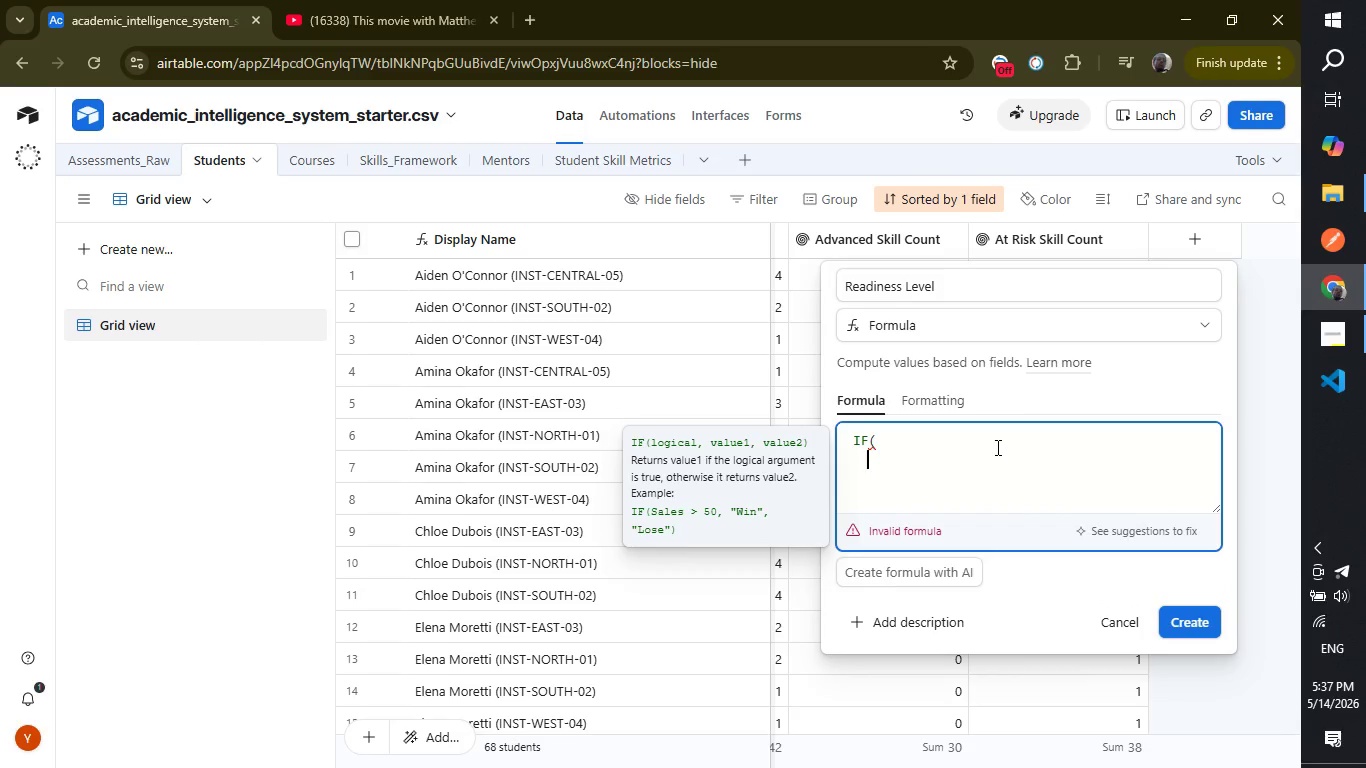 
type(and)
 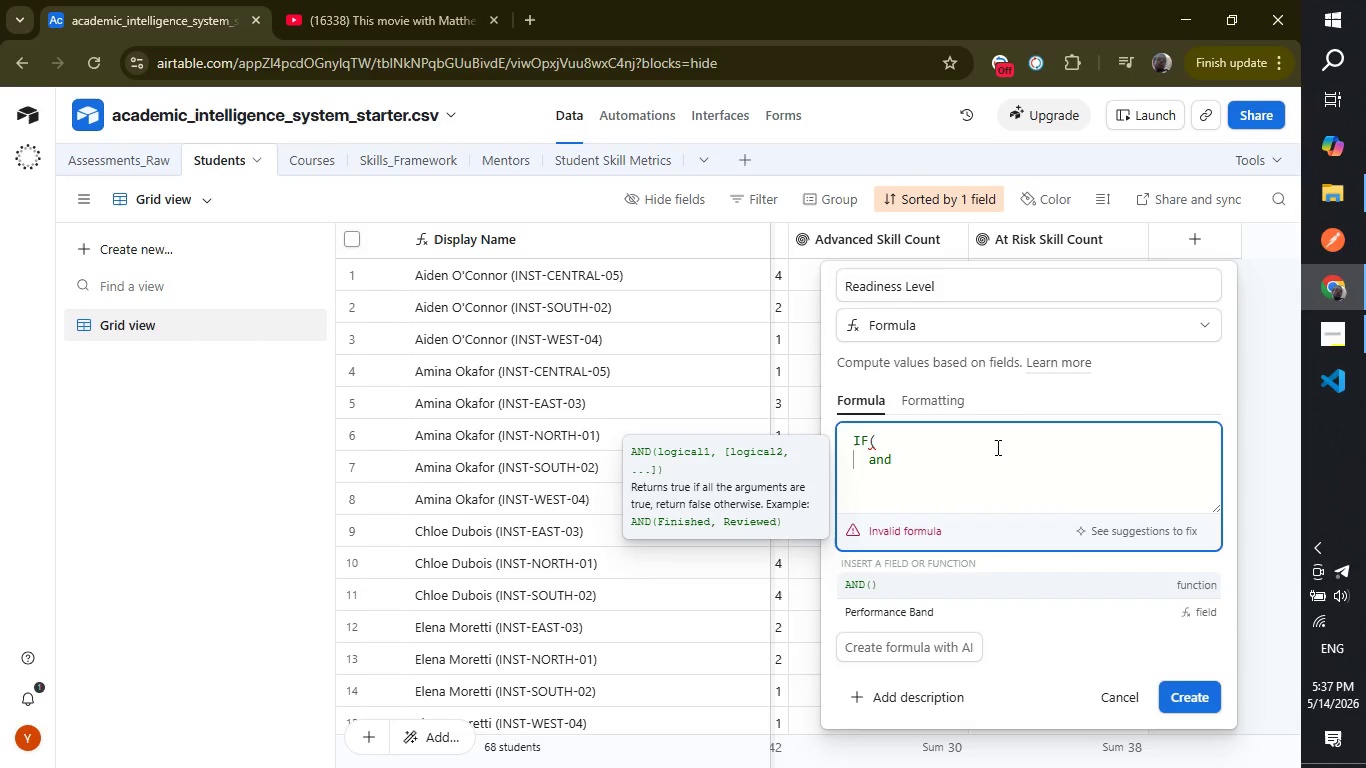 
key(Enter)
 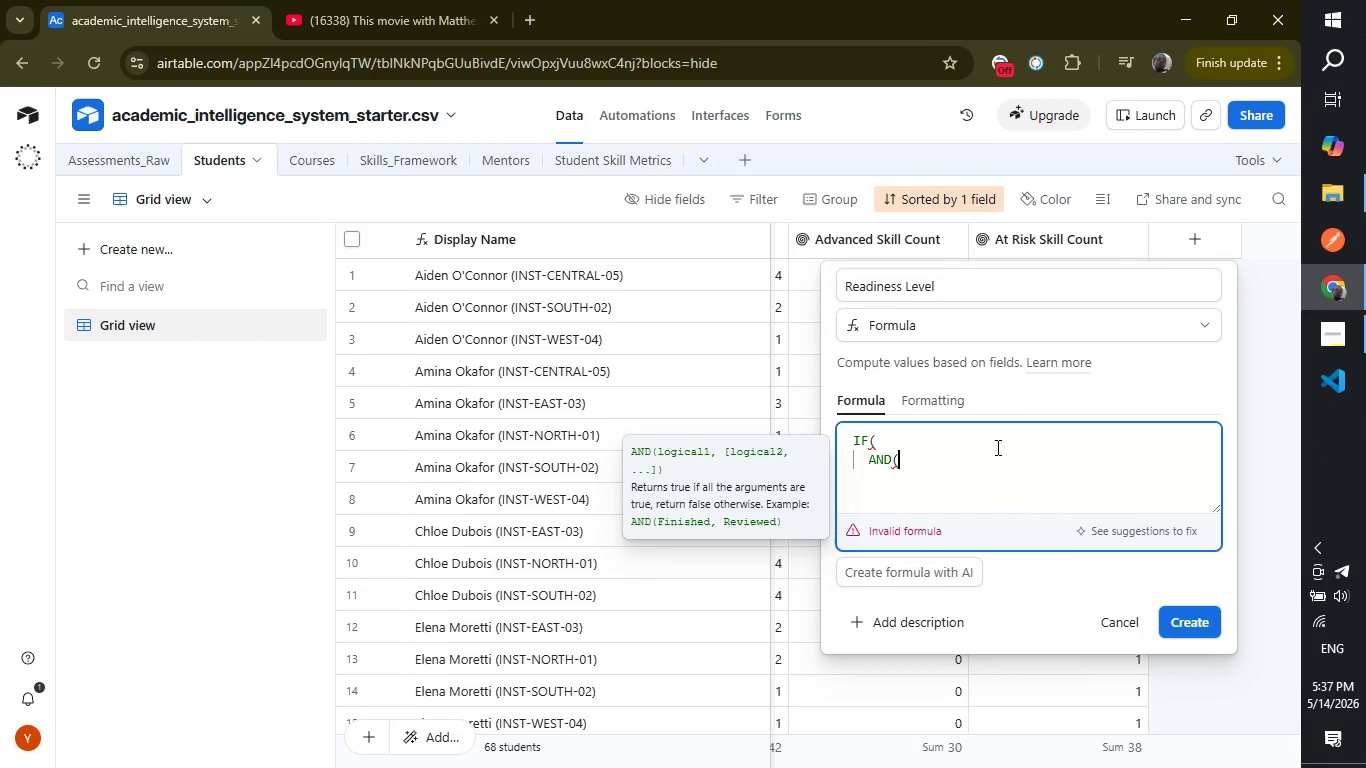 
key(Enter)
 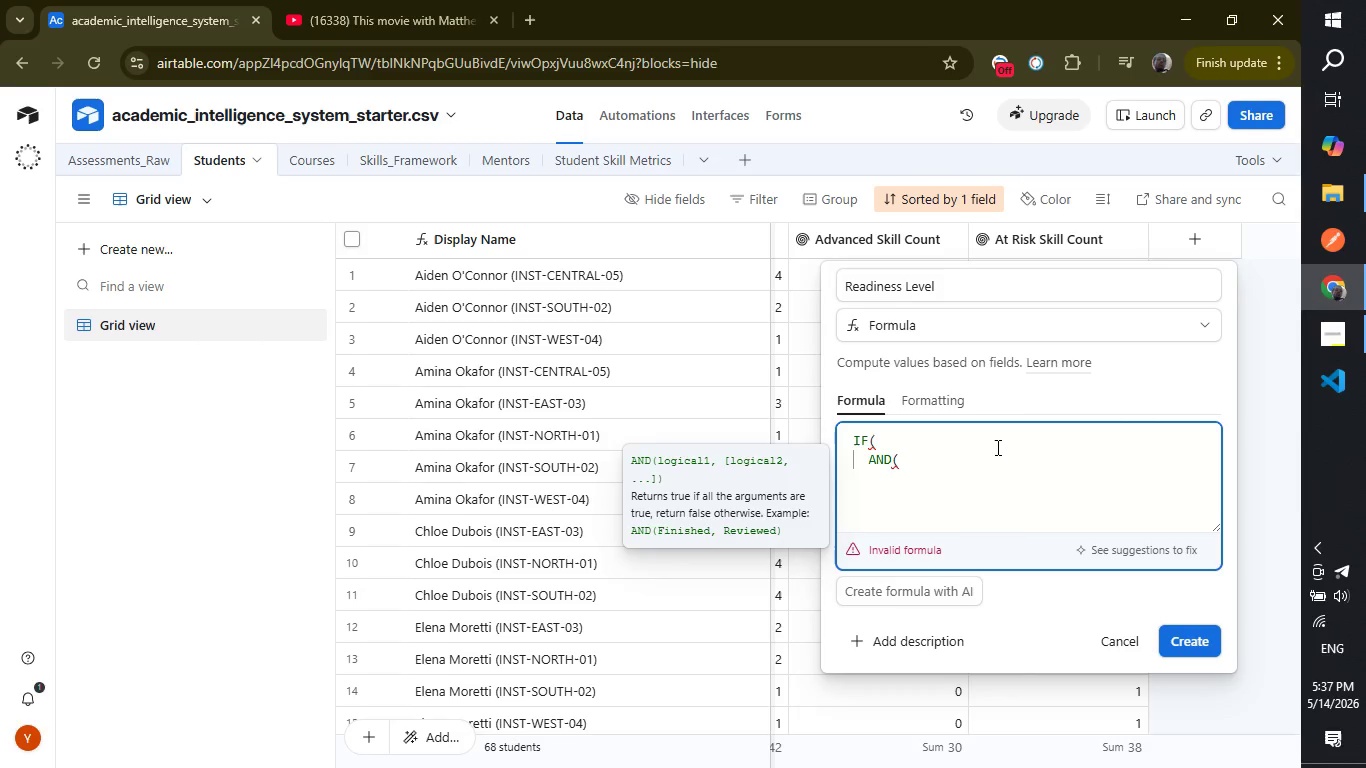 
type(overall)
 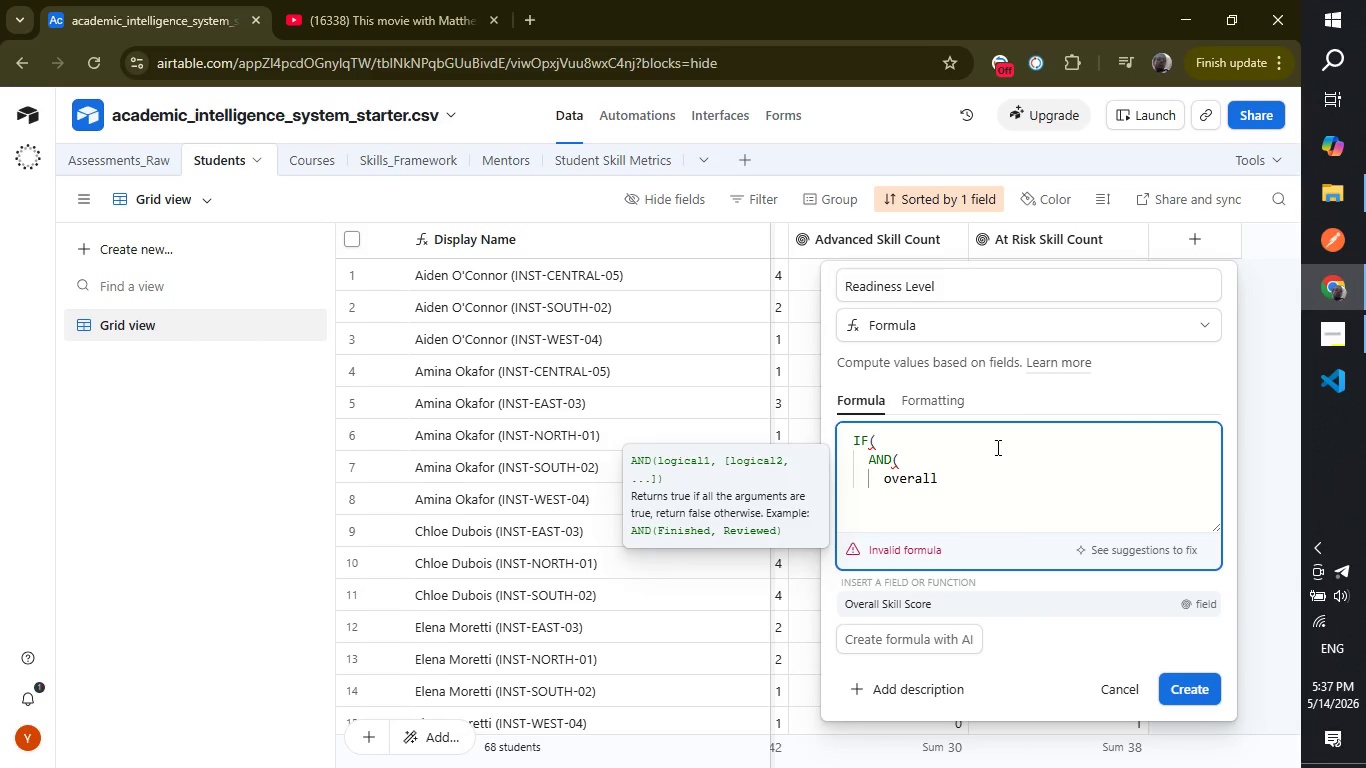 
key(Enter)
 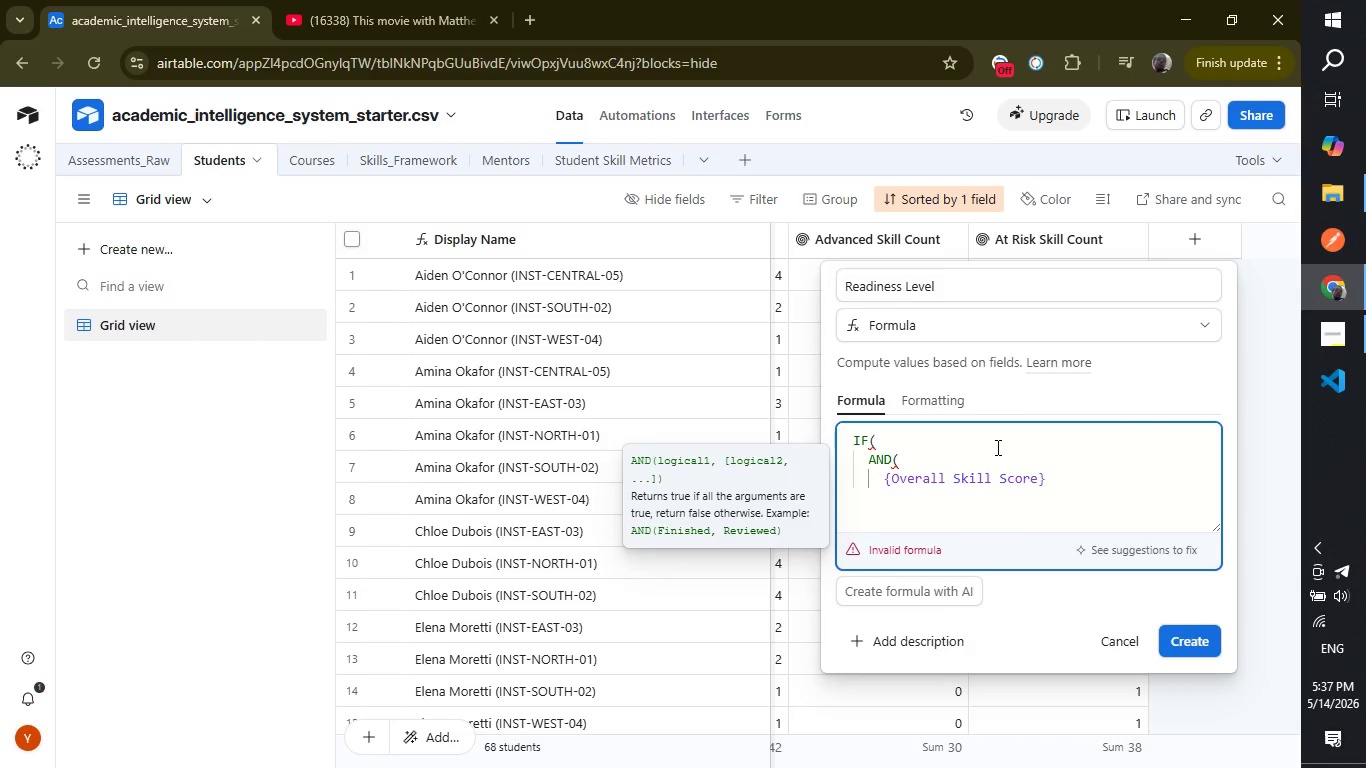 
type( >=85,)
 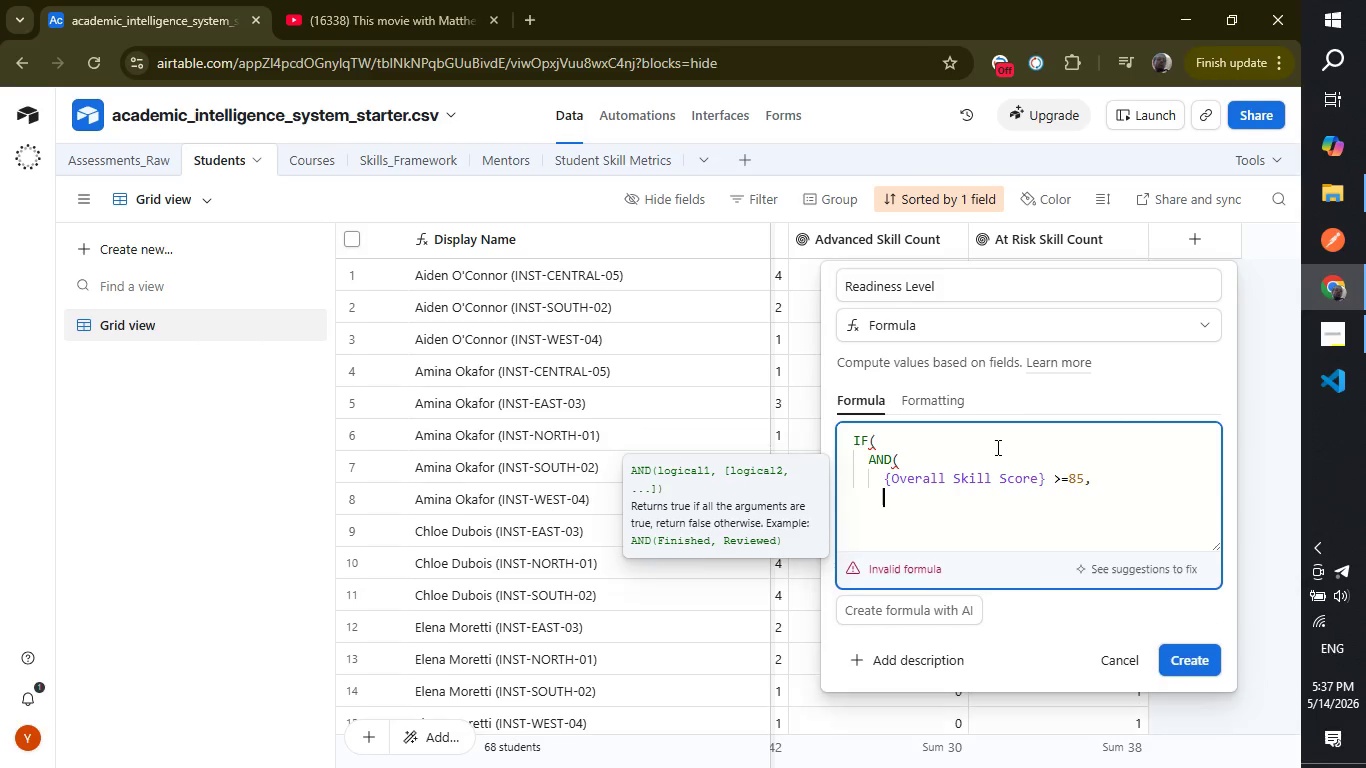 
key(Enter)
 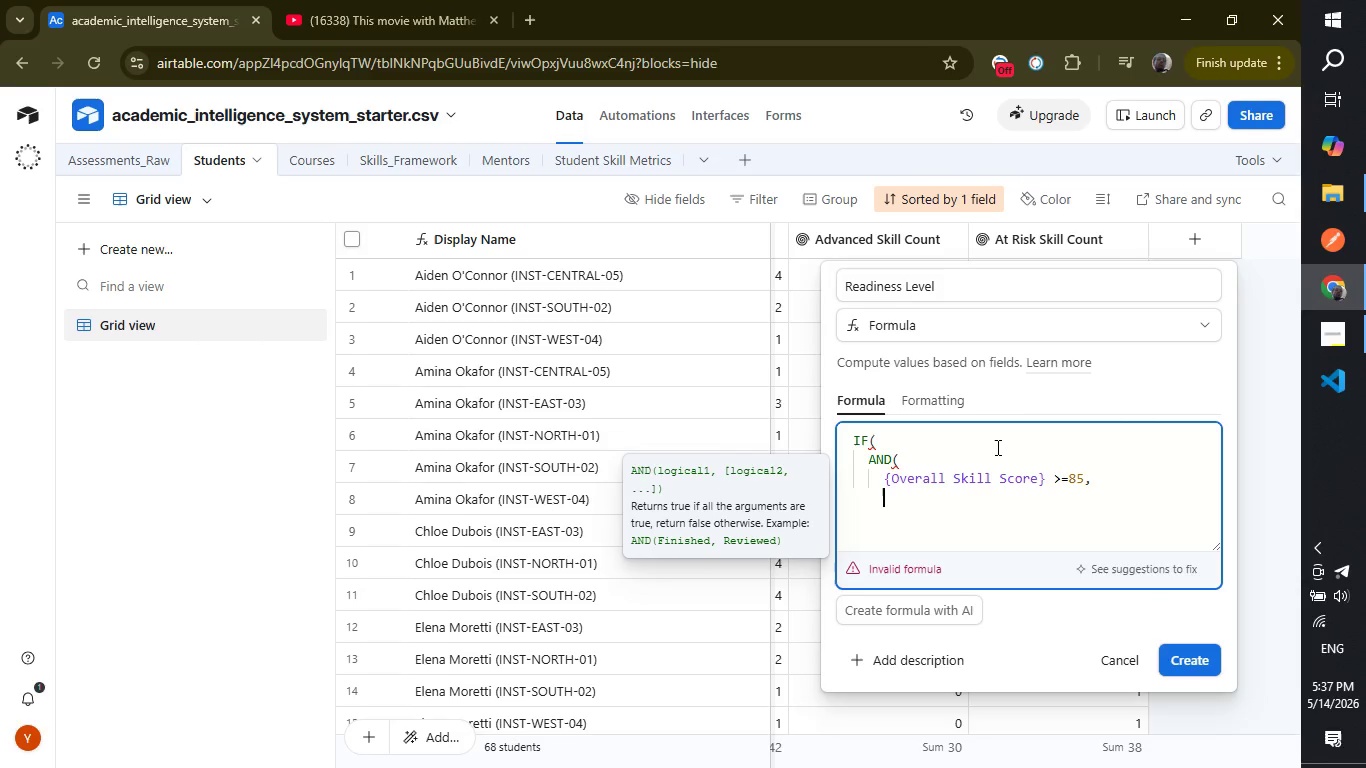 
type(ar)
key(Backspace)
type(t risk)
 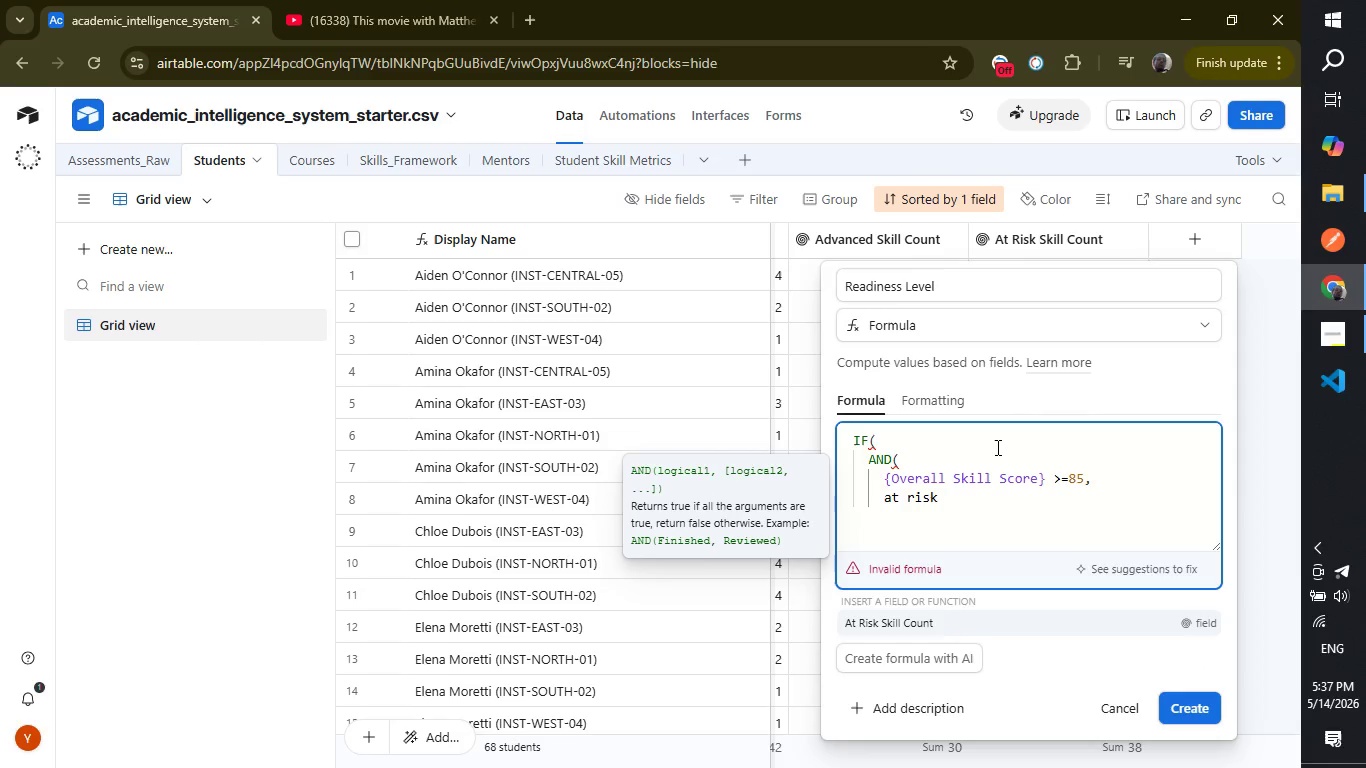 
key(Enter)
 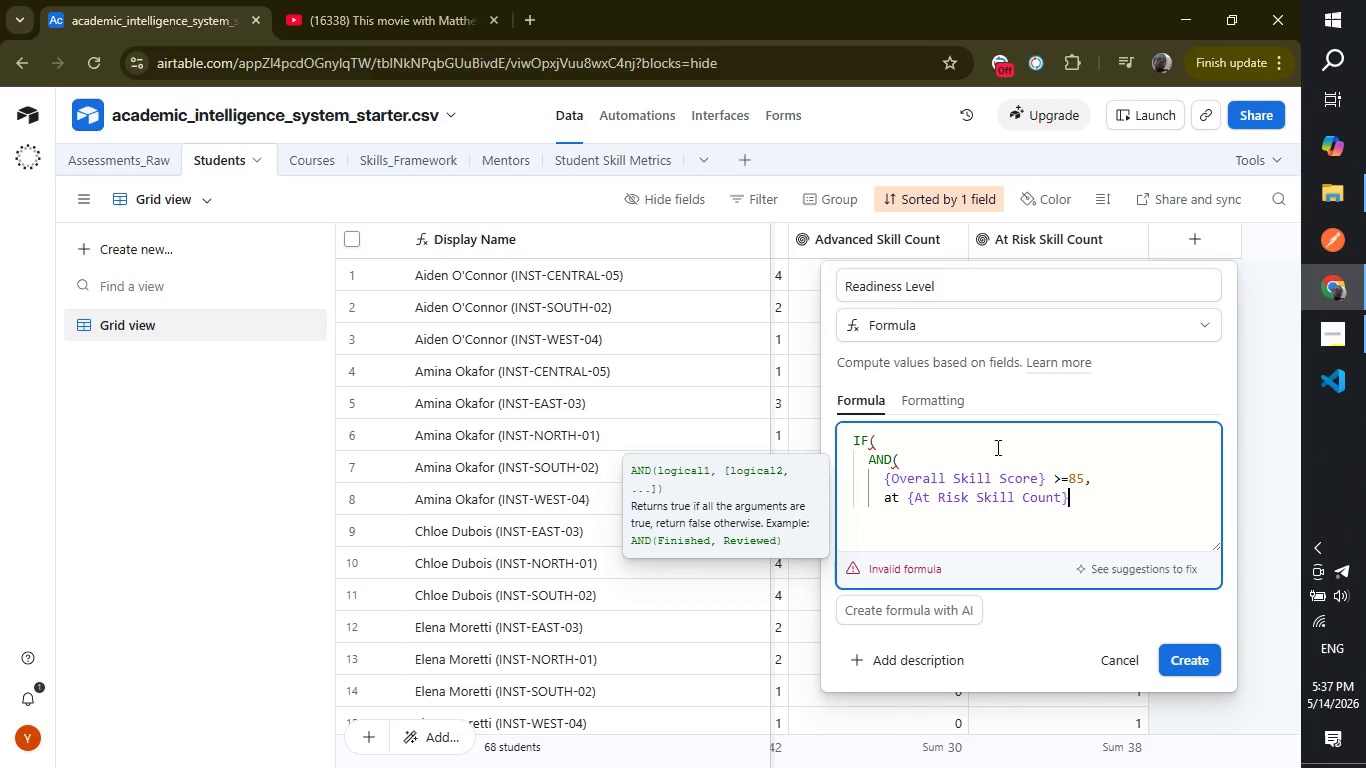 
wait(7.09)
 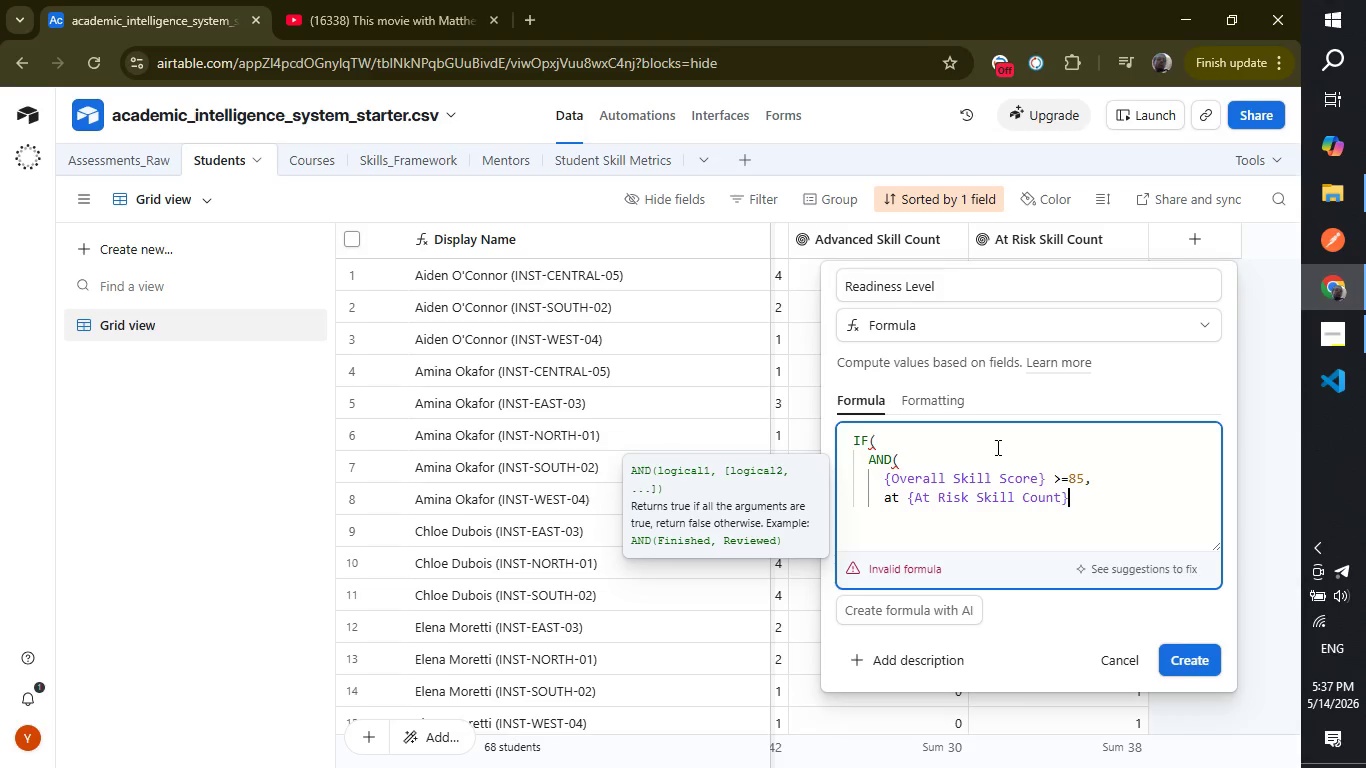 
key(Equal)
 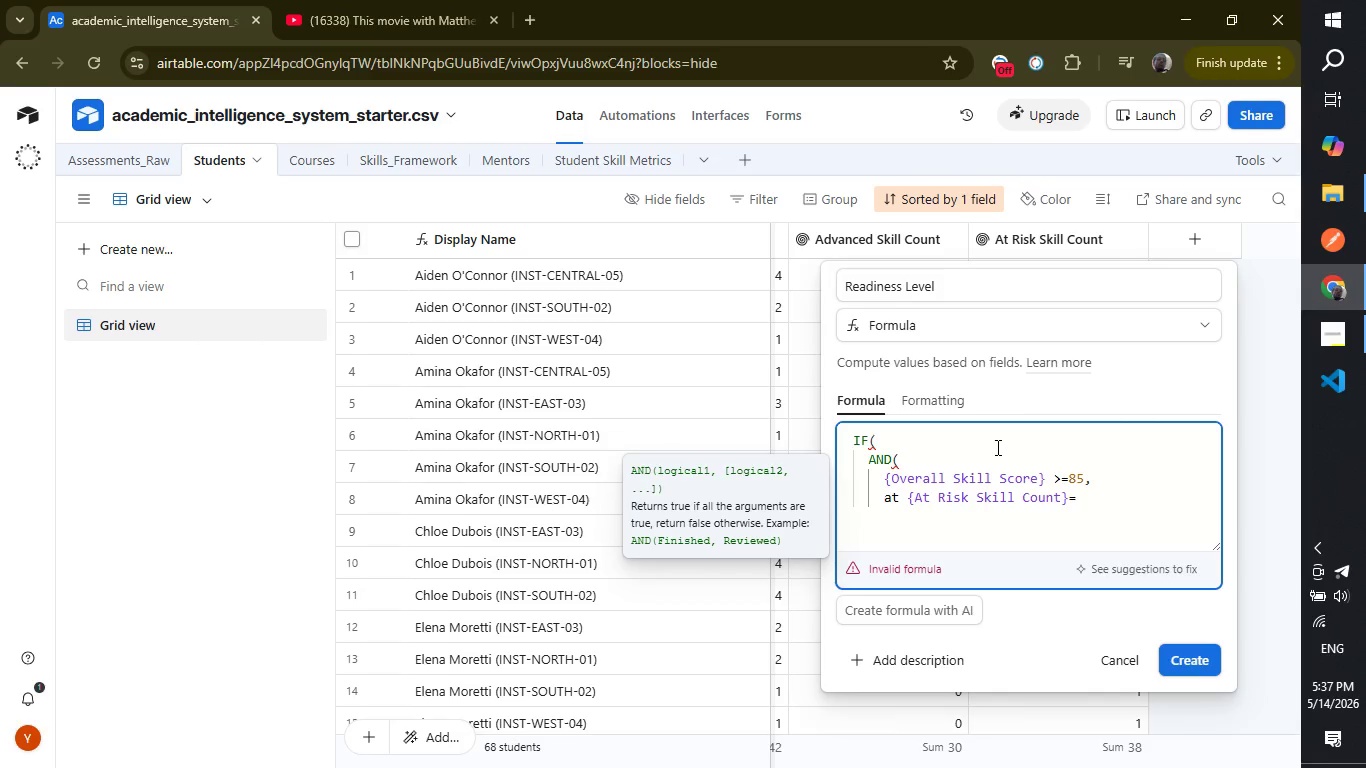 
key(0)
 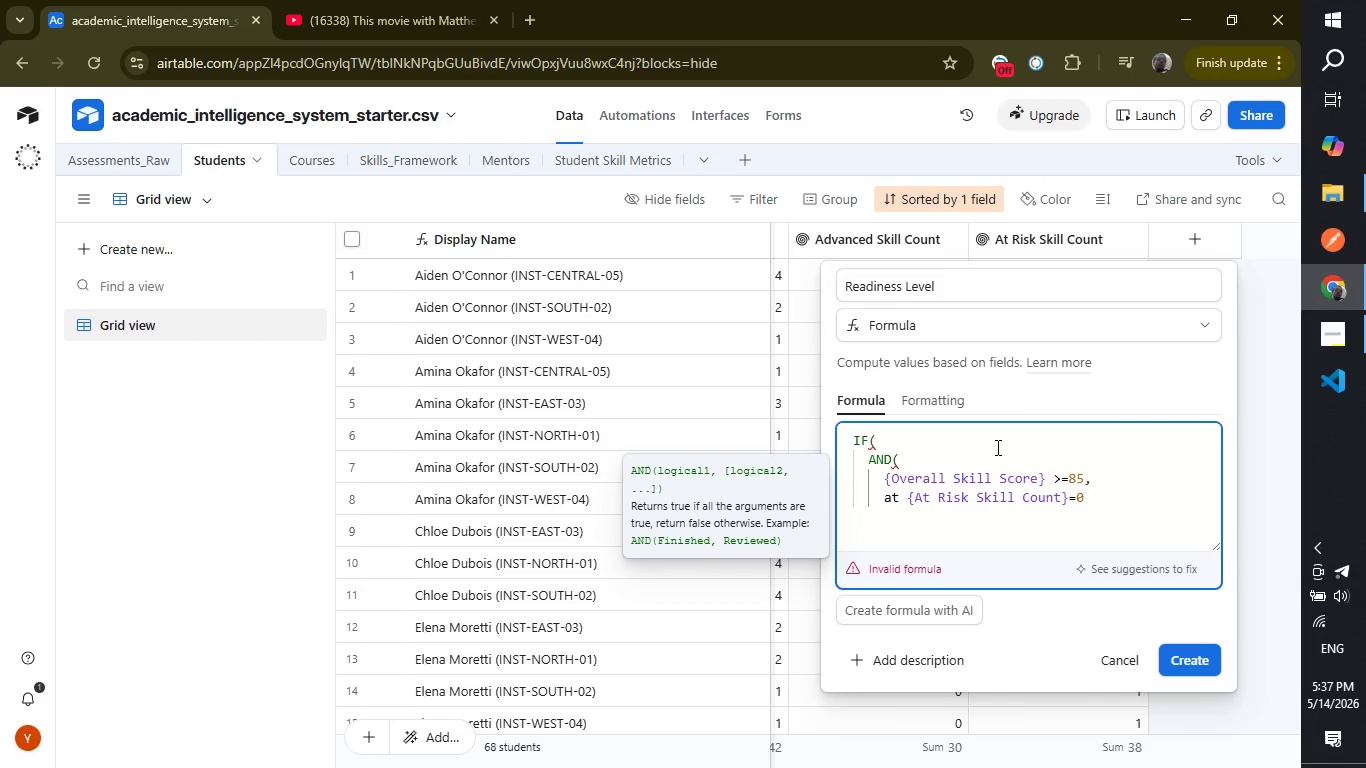 
key(Shift+ShiftLeft)
 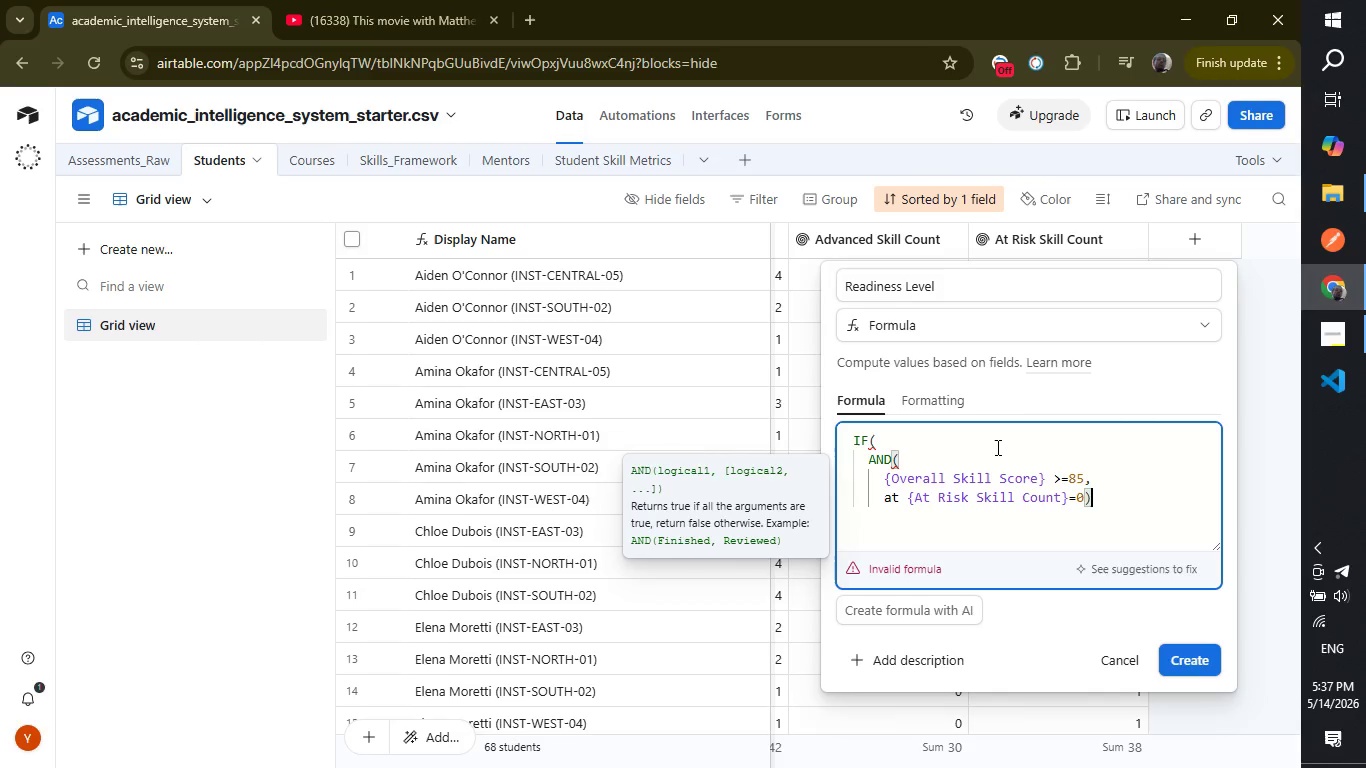 
key(Shift+0)
 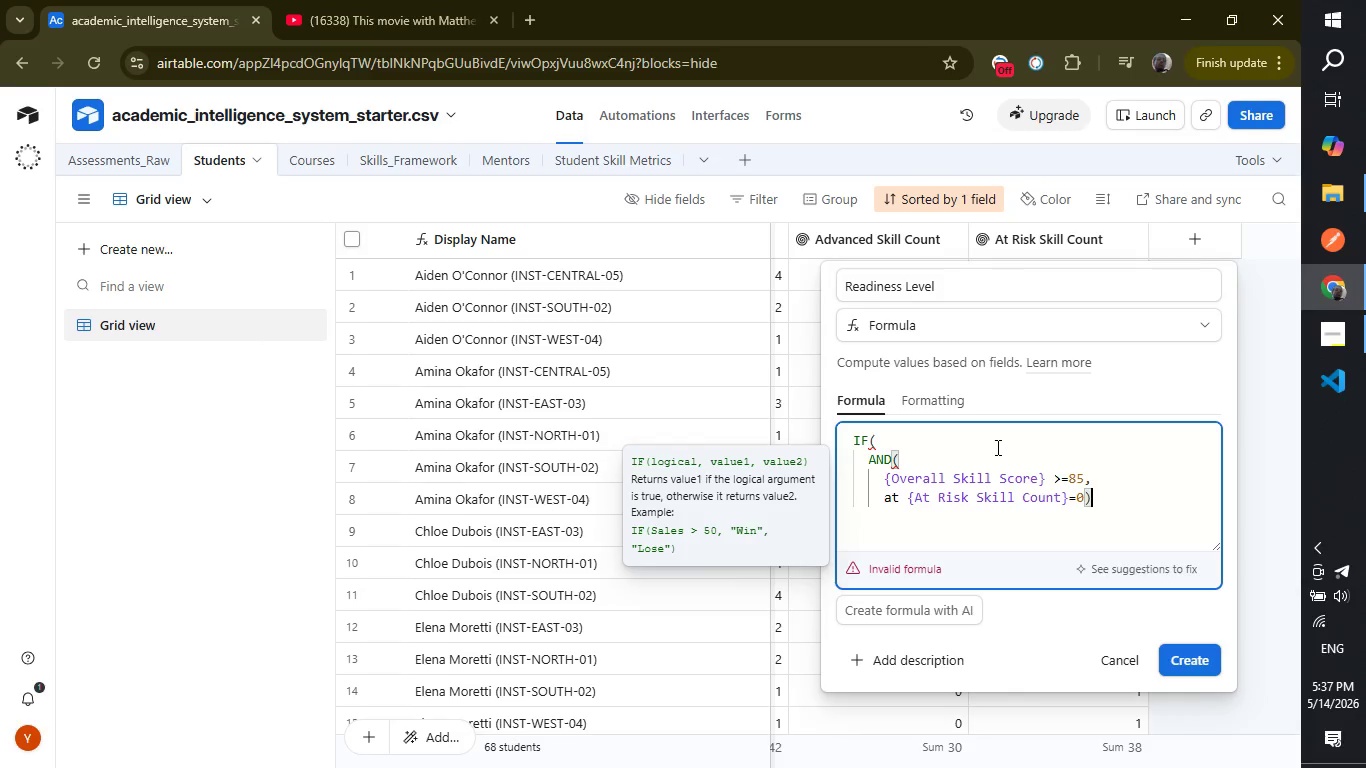 
key(Comma)
 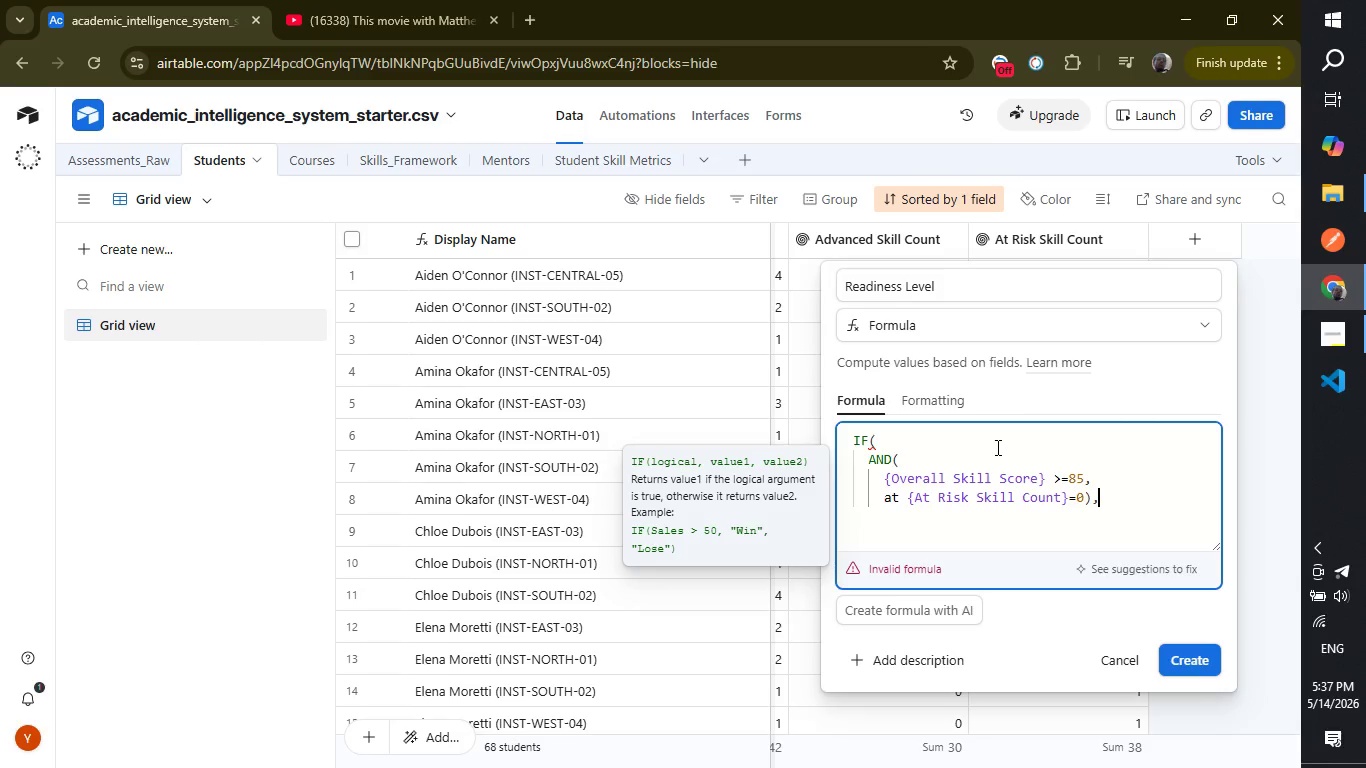 
key(Enter)
 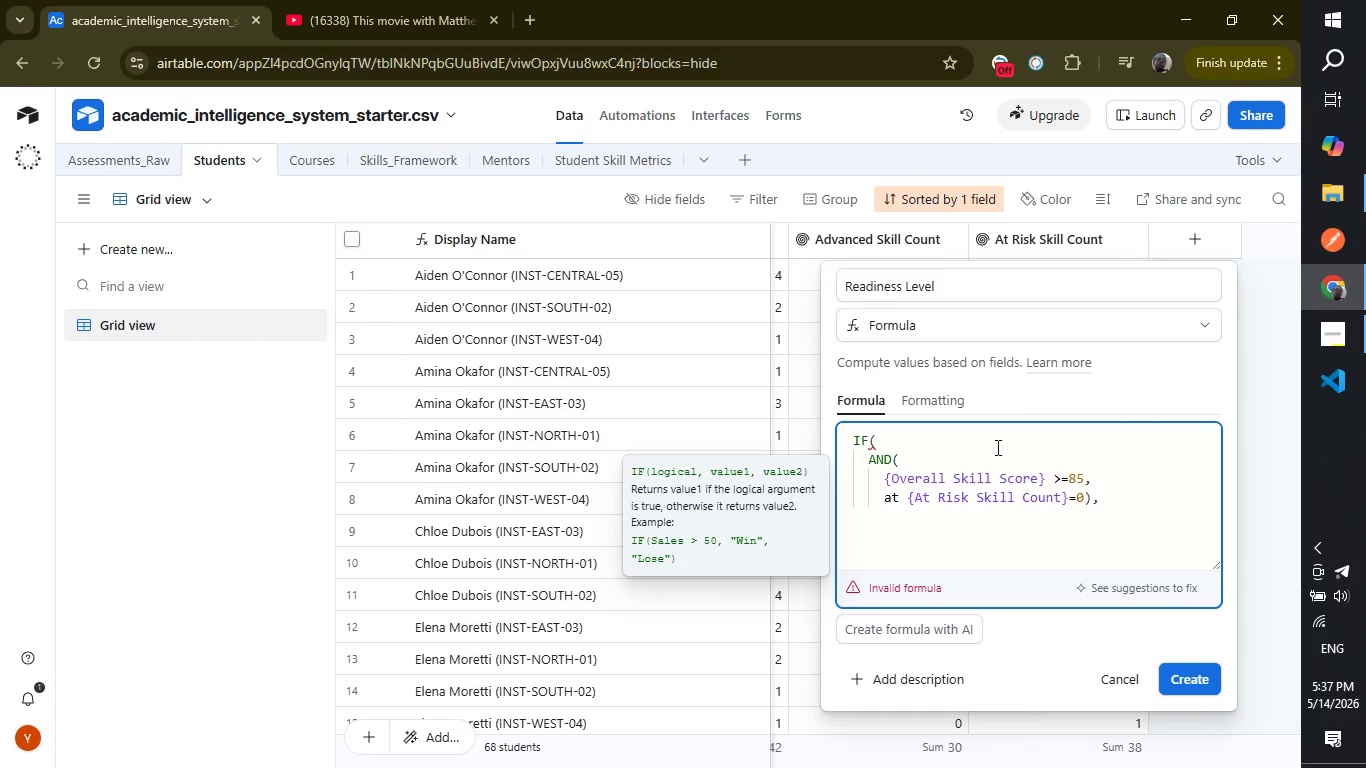 
type("Certification Ready)
 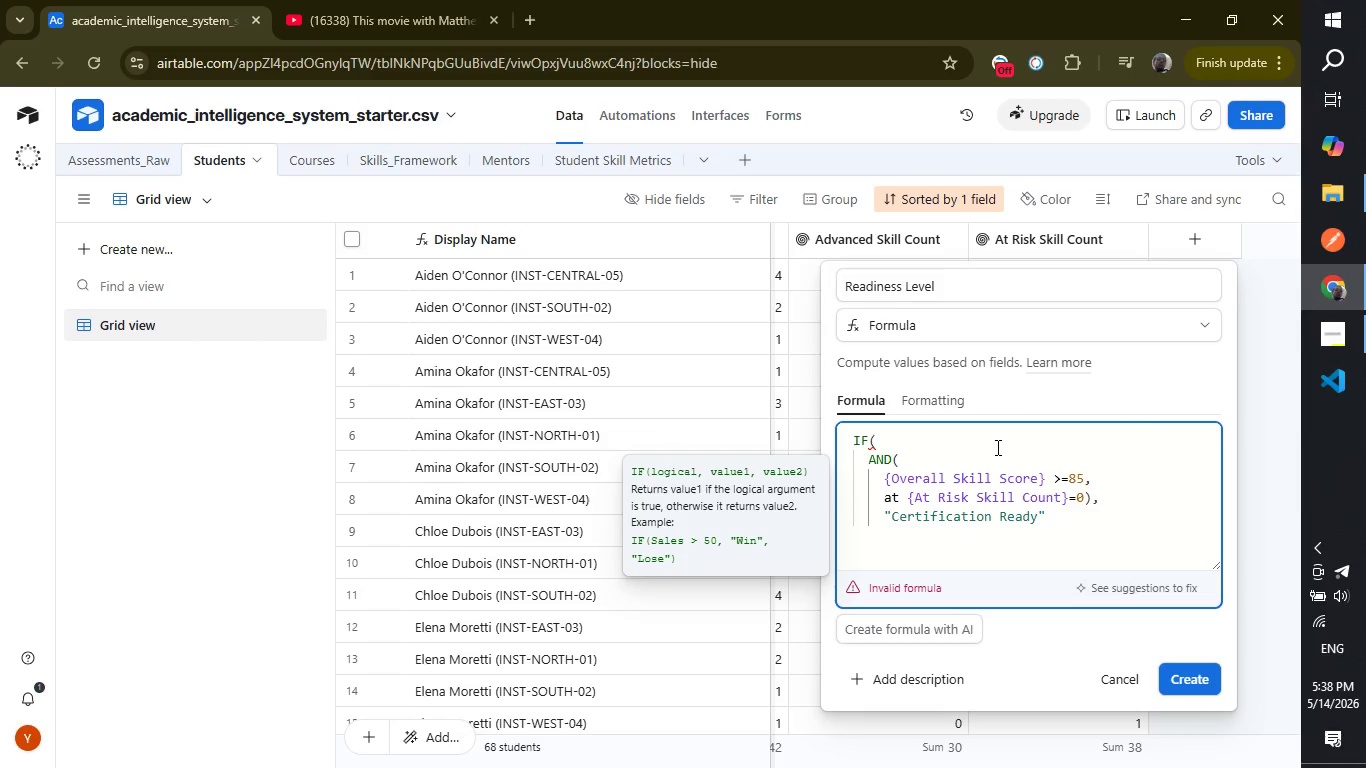 
key(Comma)
 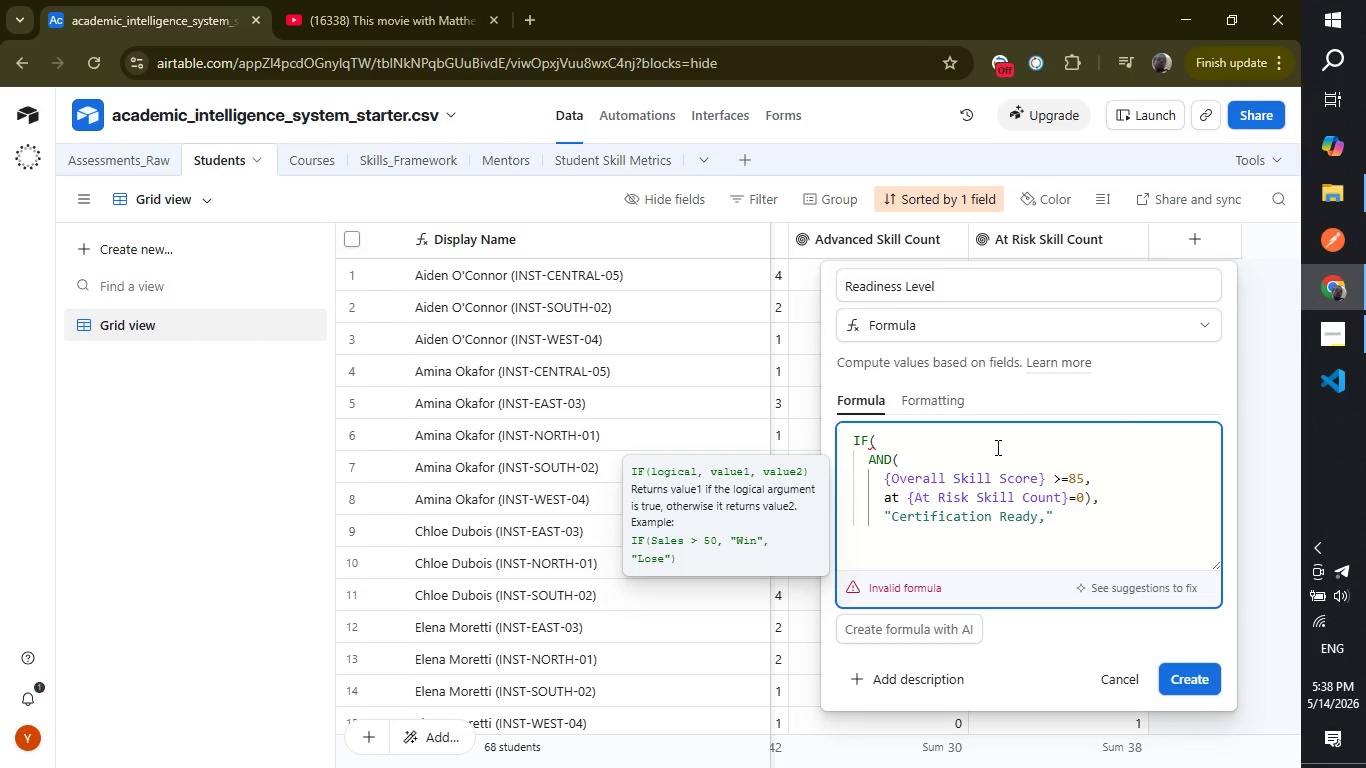 
key(Backspace)
 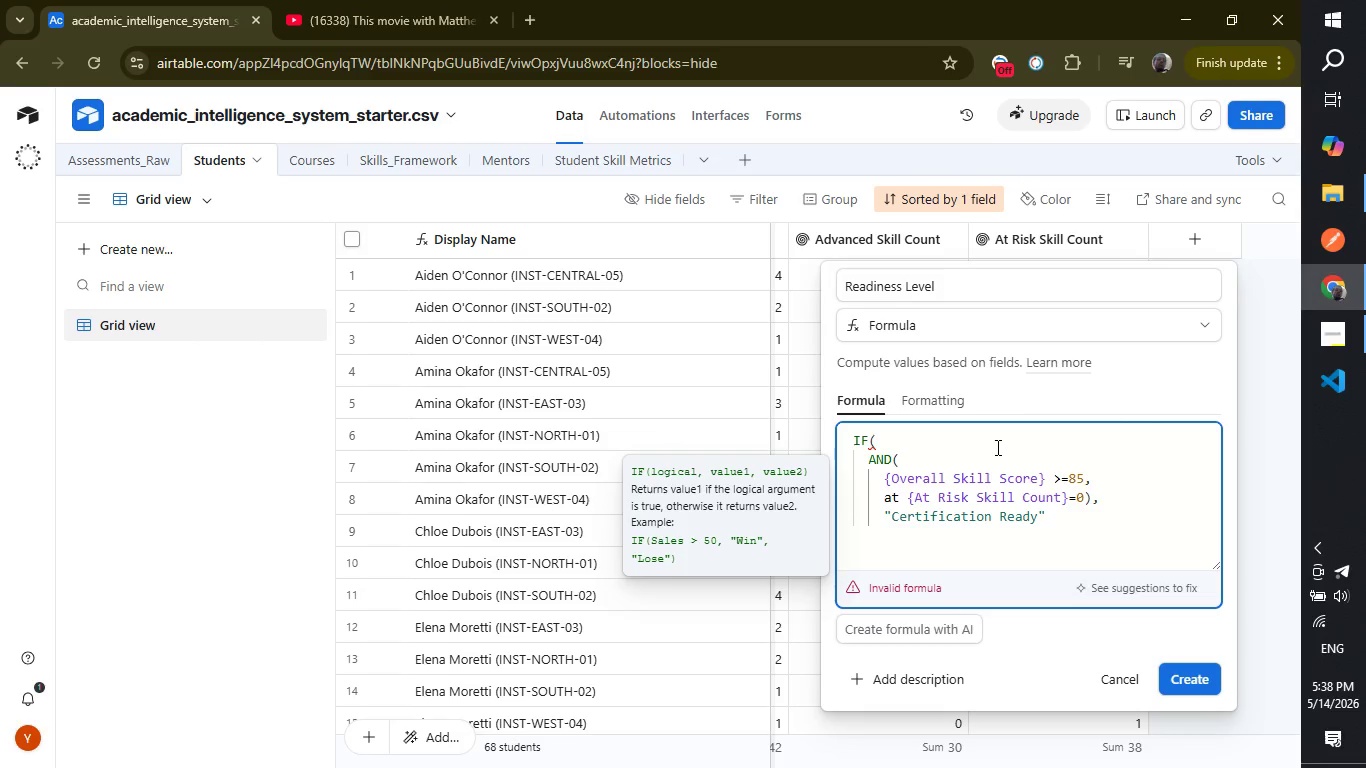 
key(ArrowRight)
 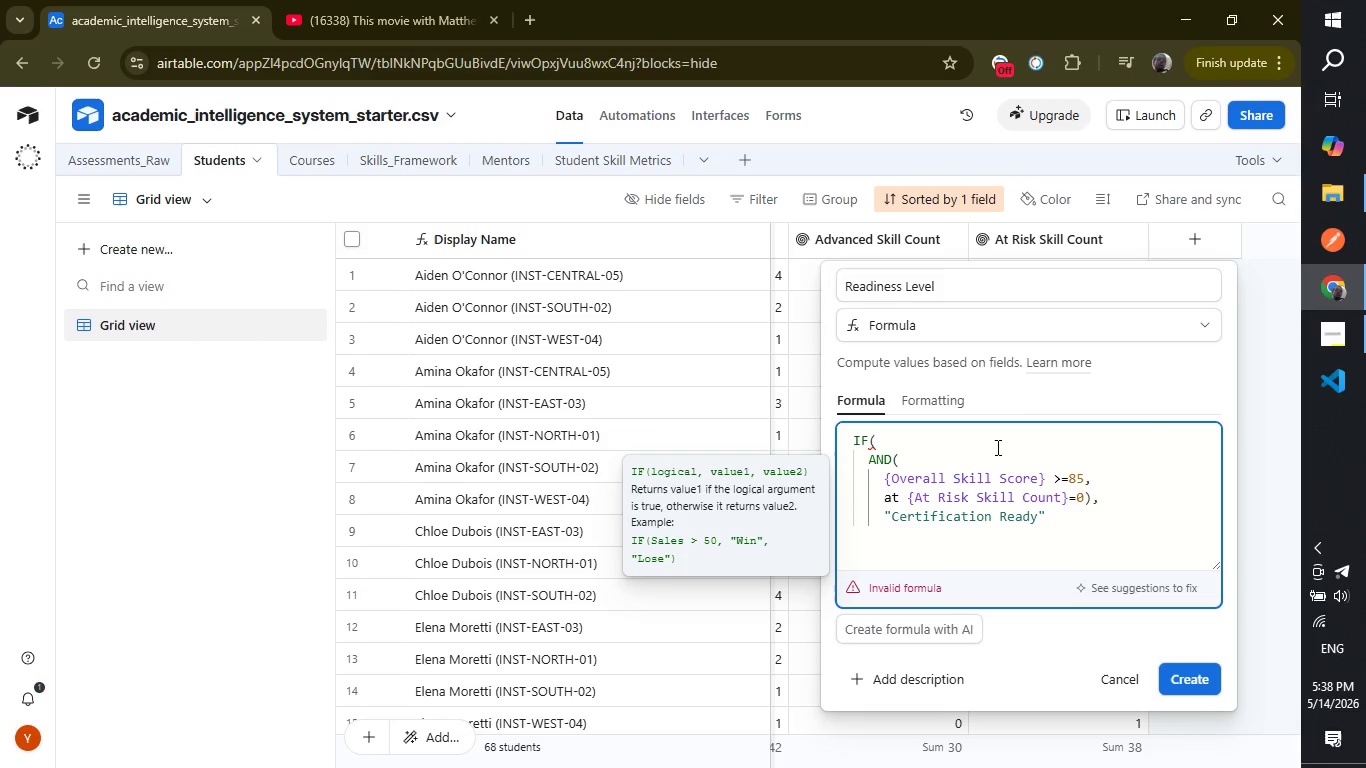 
key(Comma)
 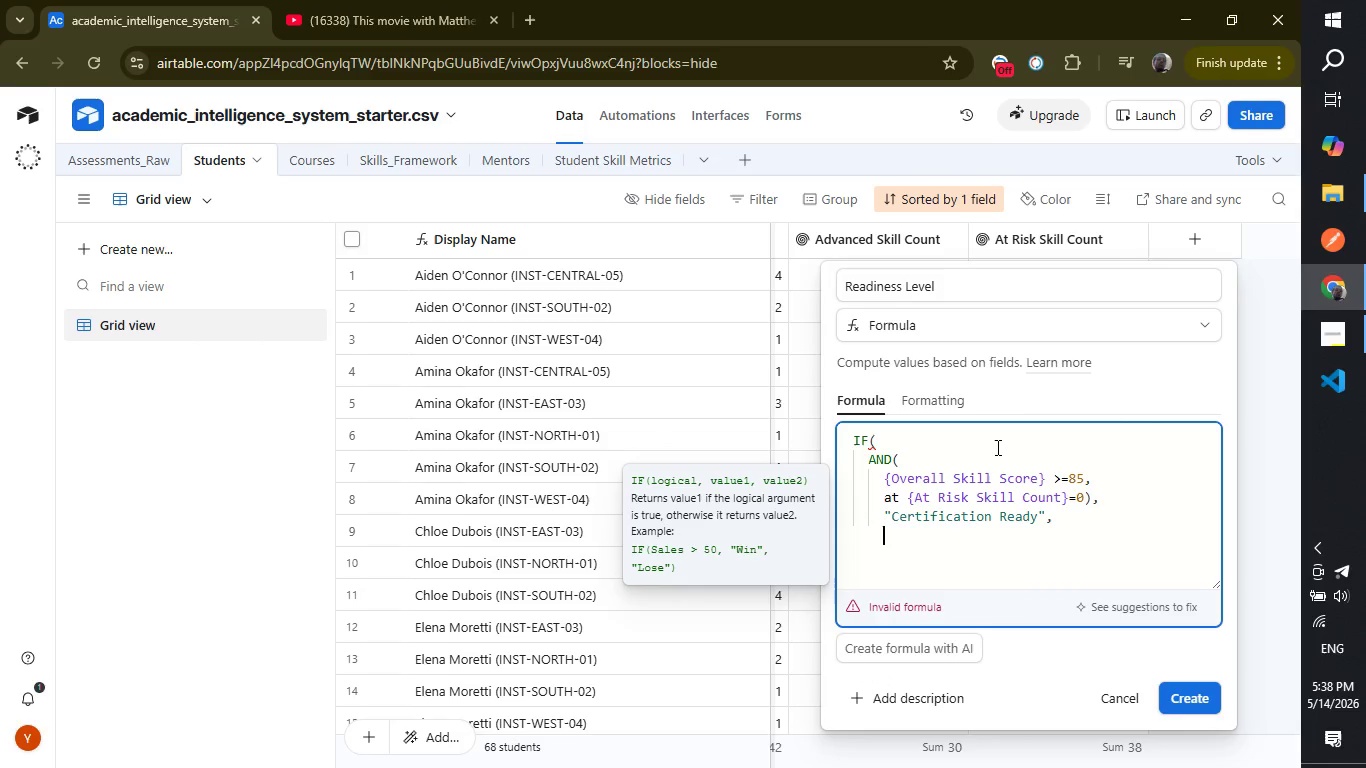 
key(Enter)
 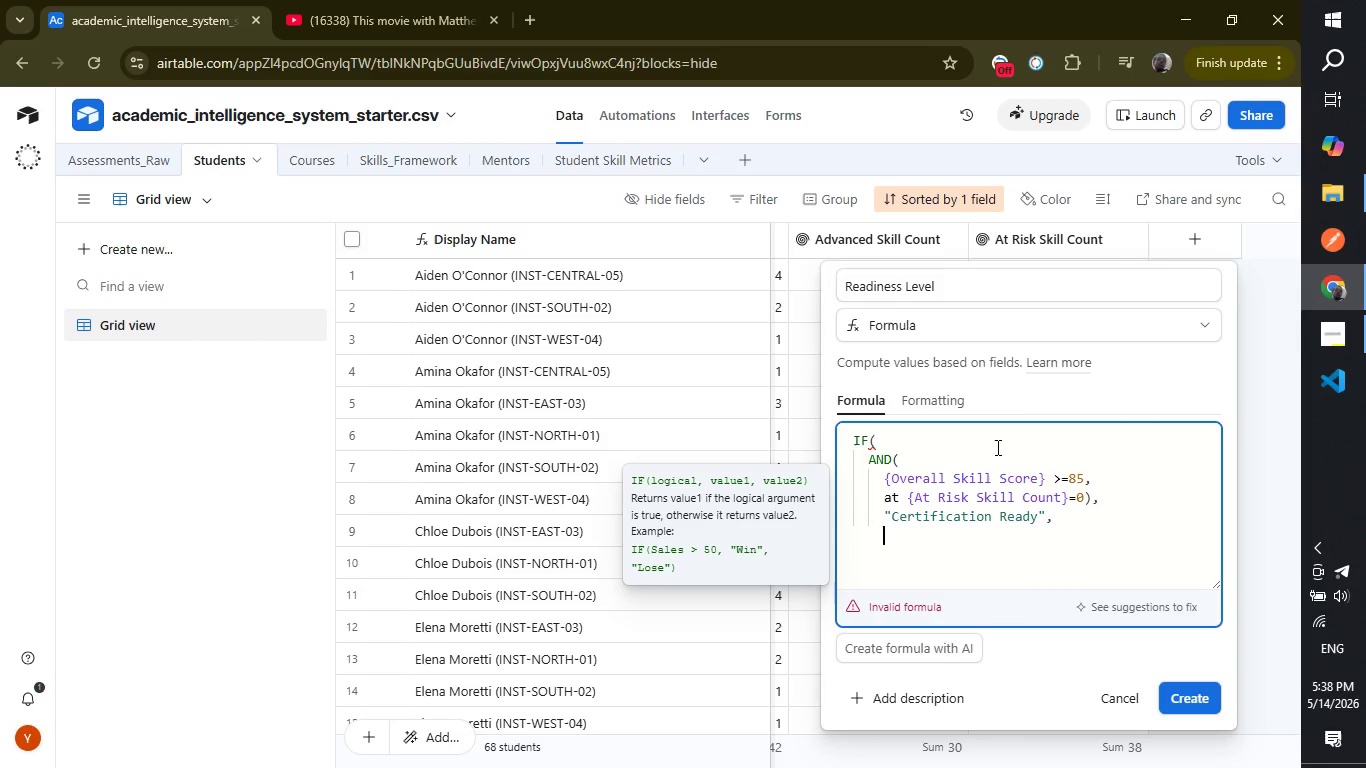 
type(if)
 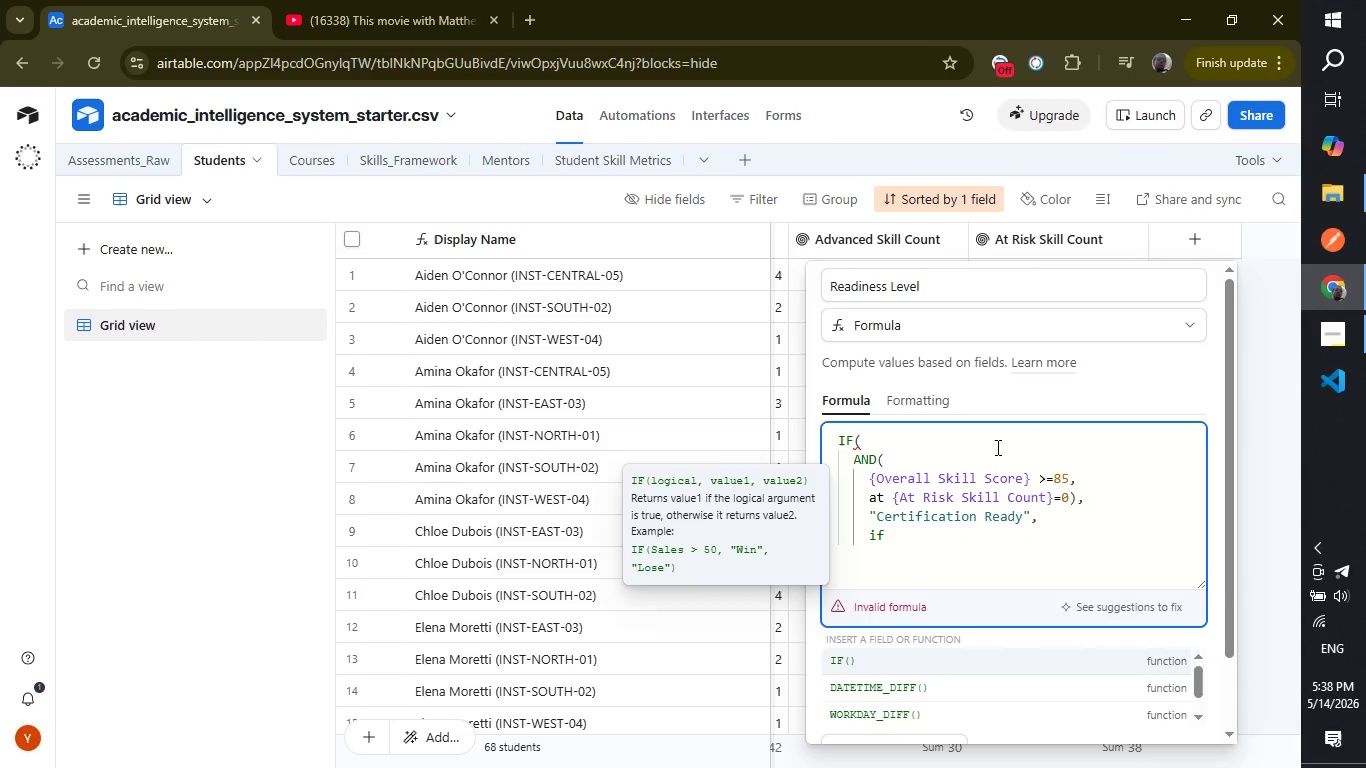 
key(Enter)
 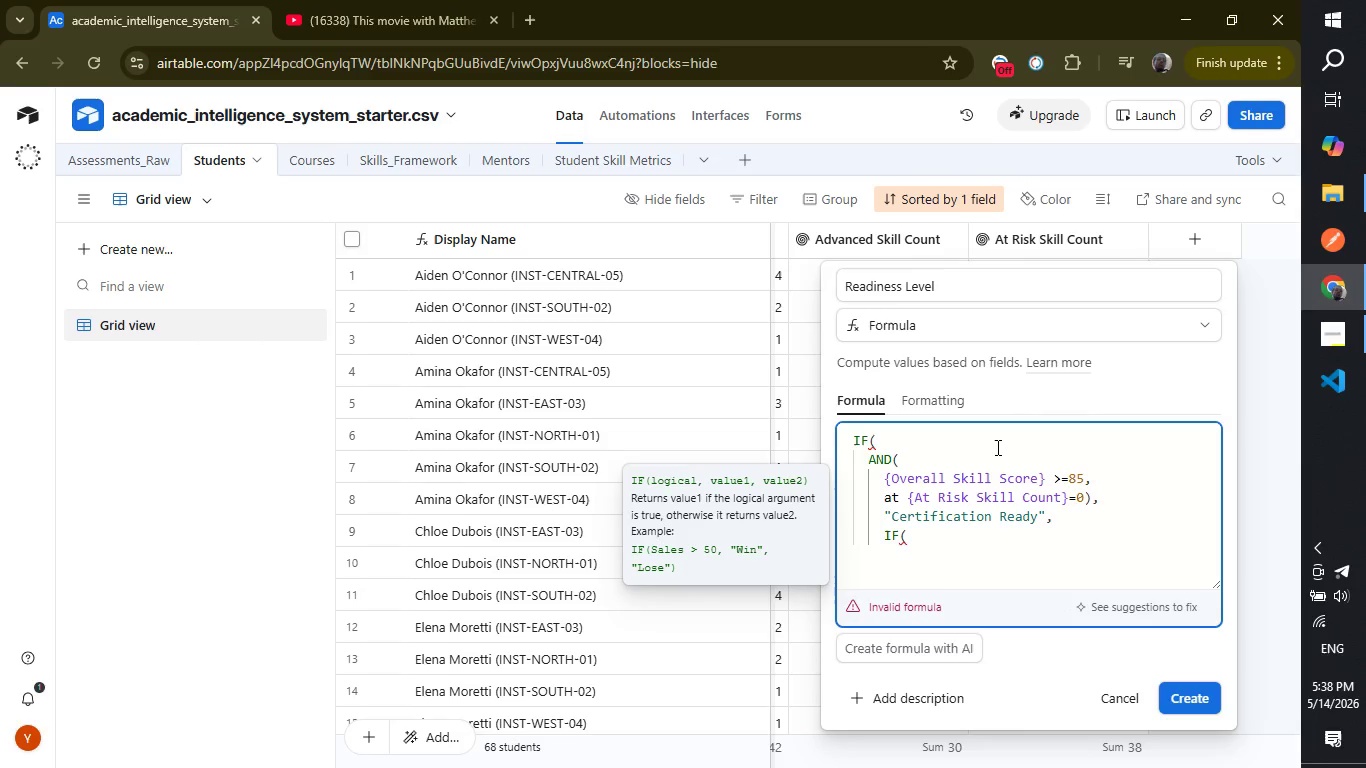 
key(Enter)
 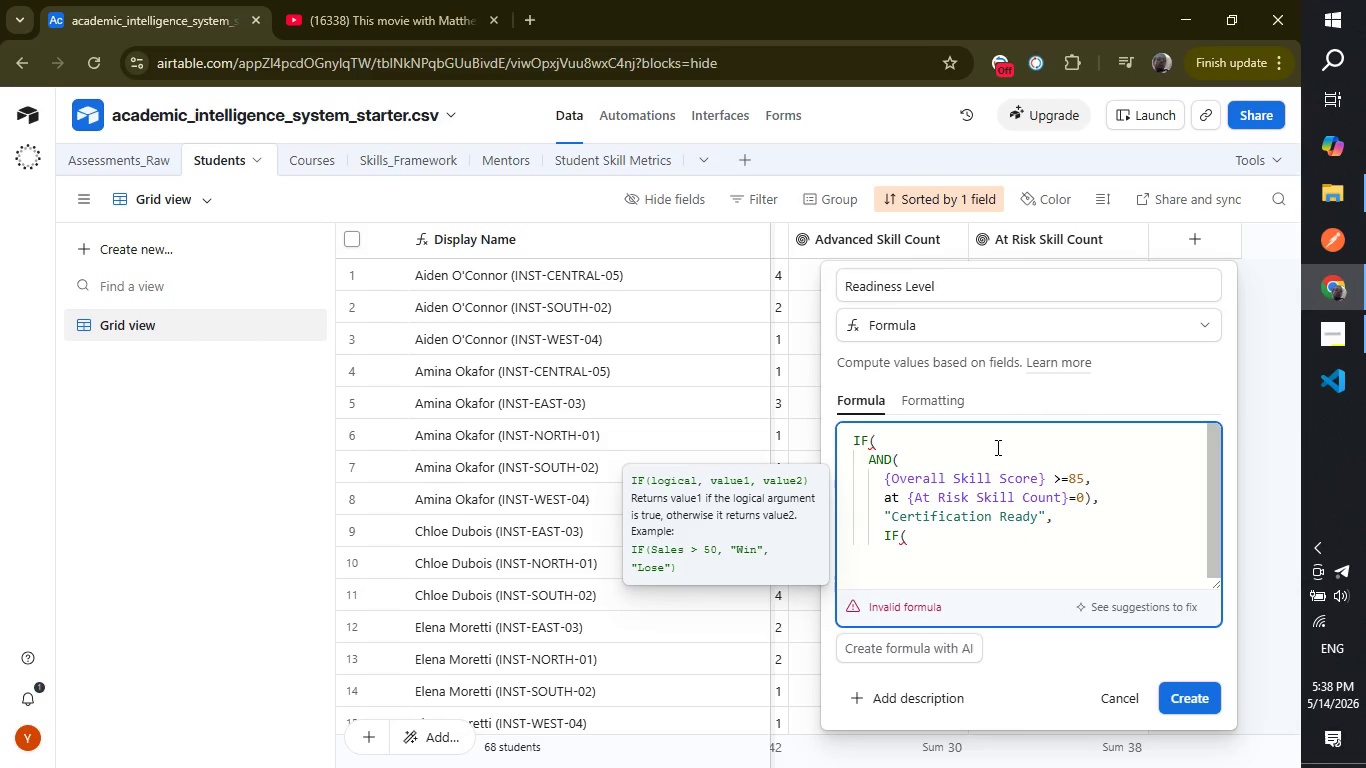 
type(overall)
 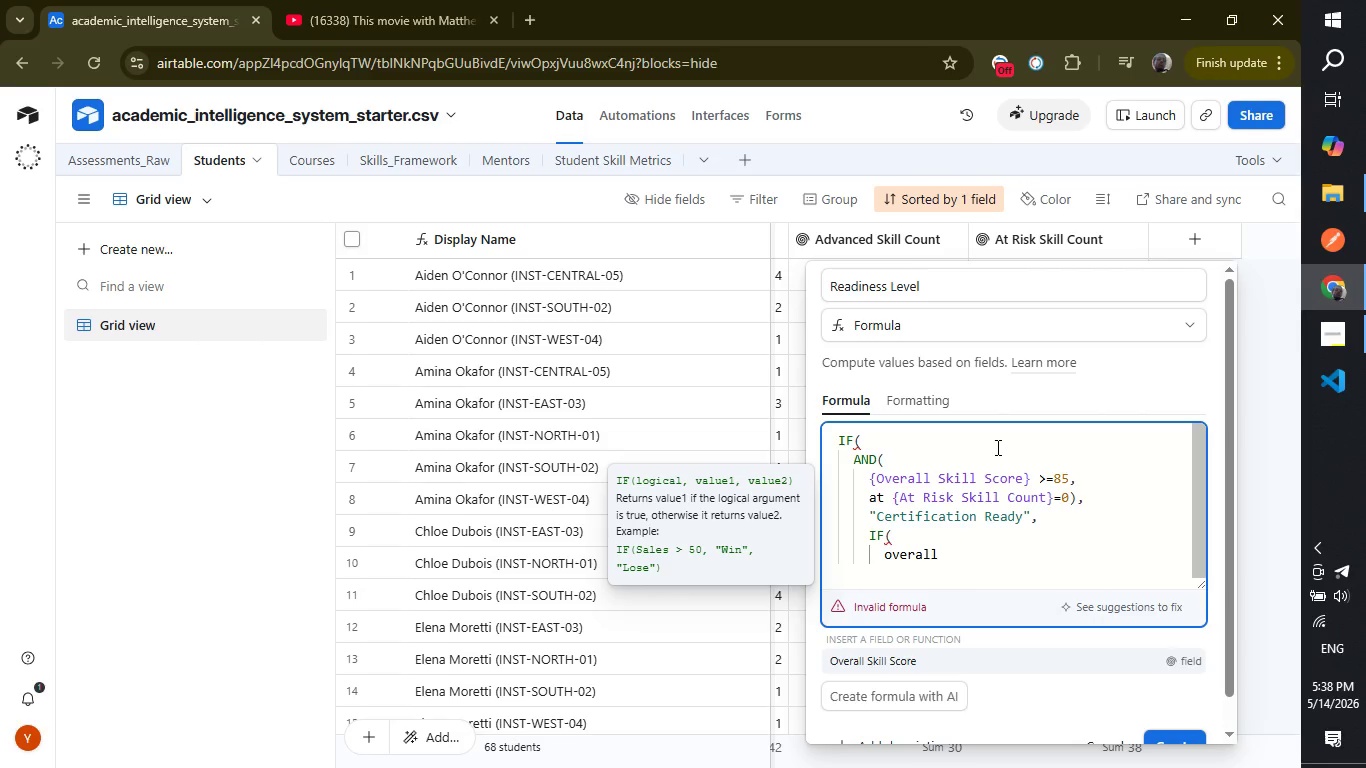 
wait(5.02)
 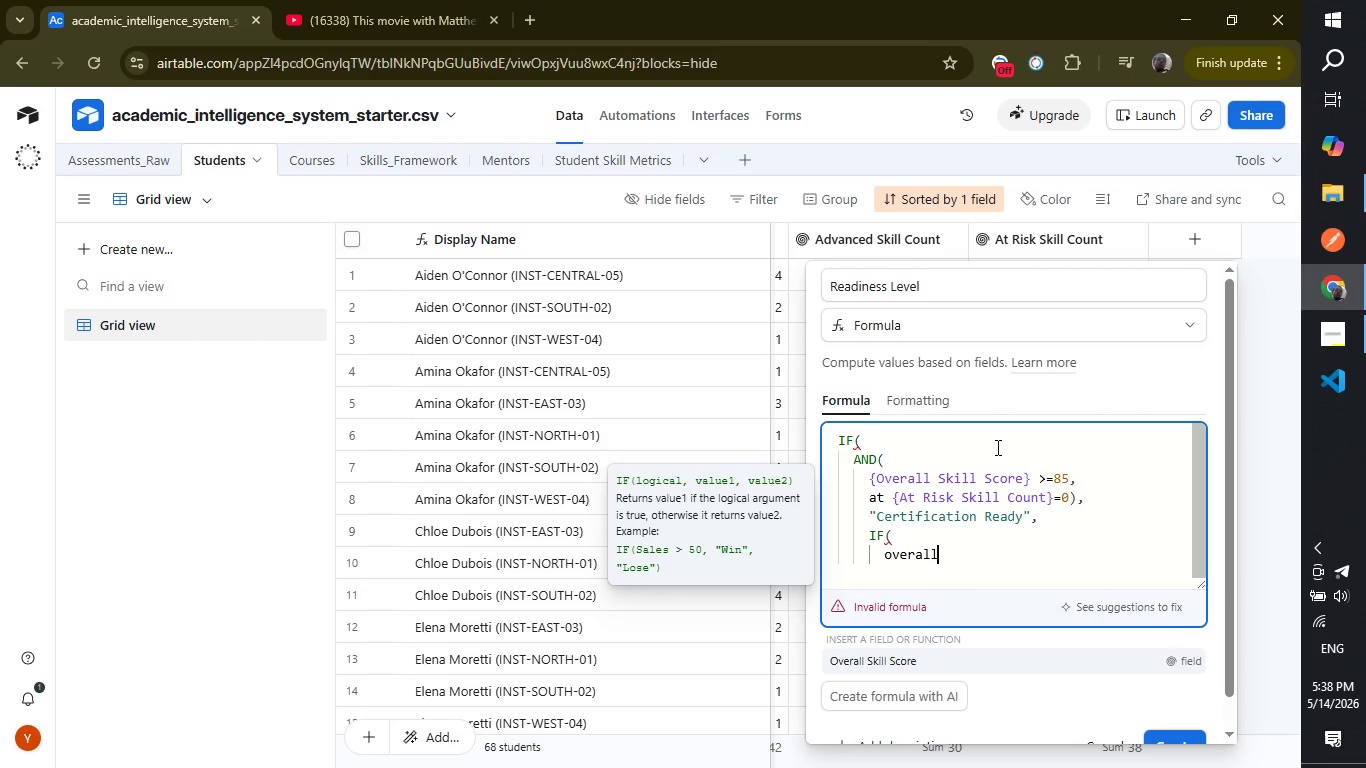 
key(Enter)
 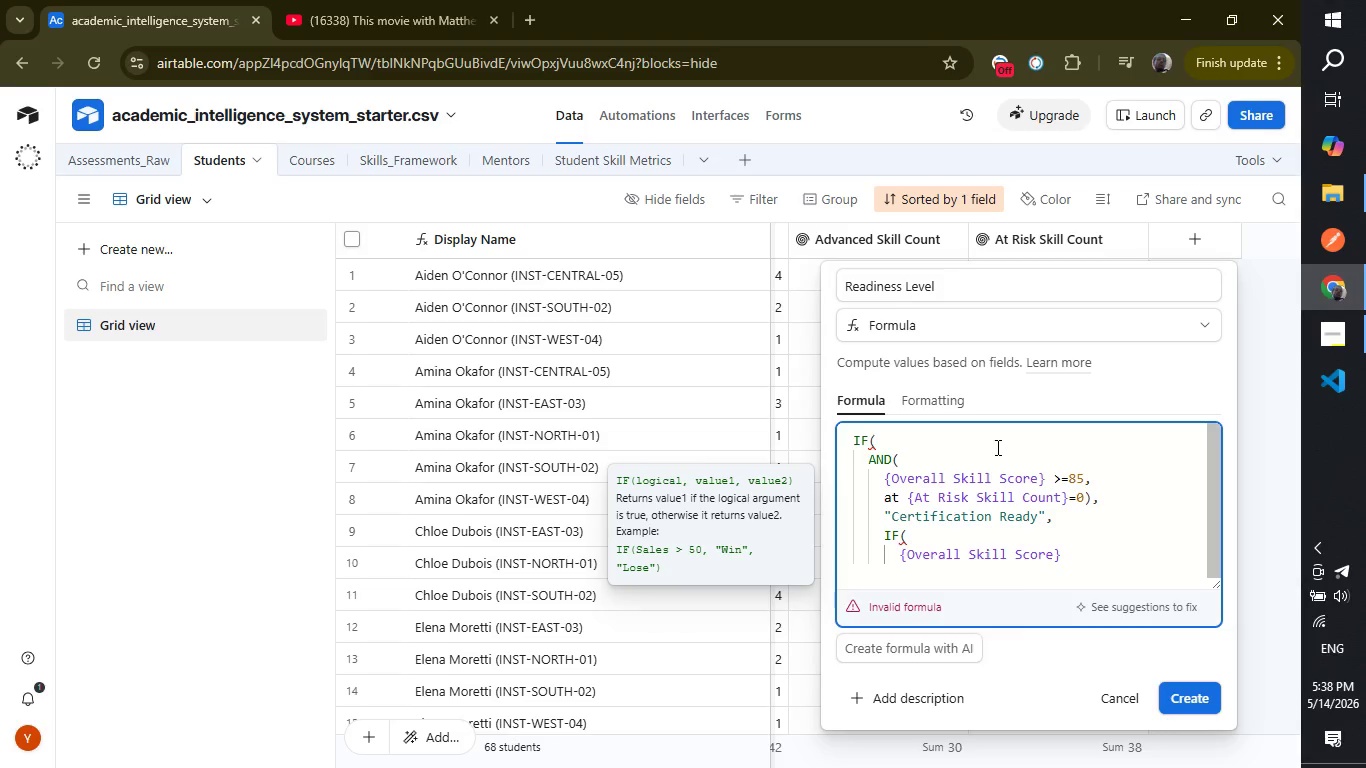 
hold_key(key=ShiftLeft, duration=0.42)
 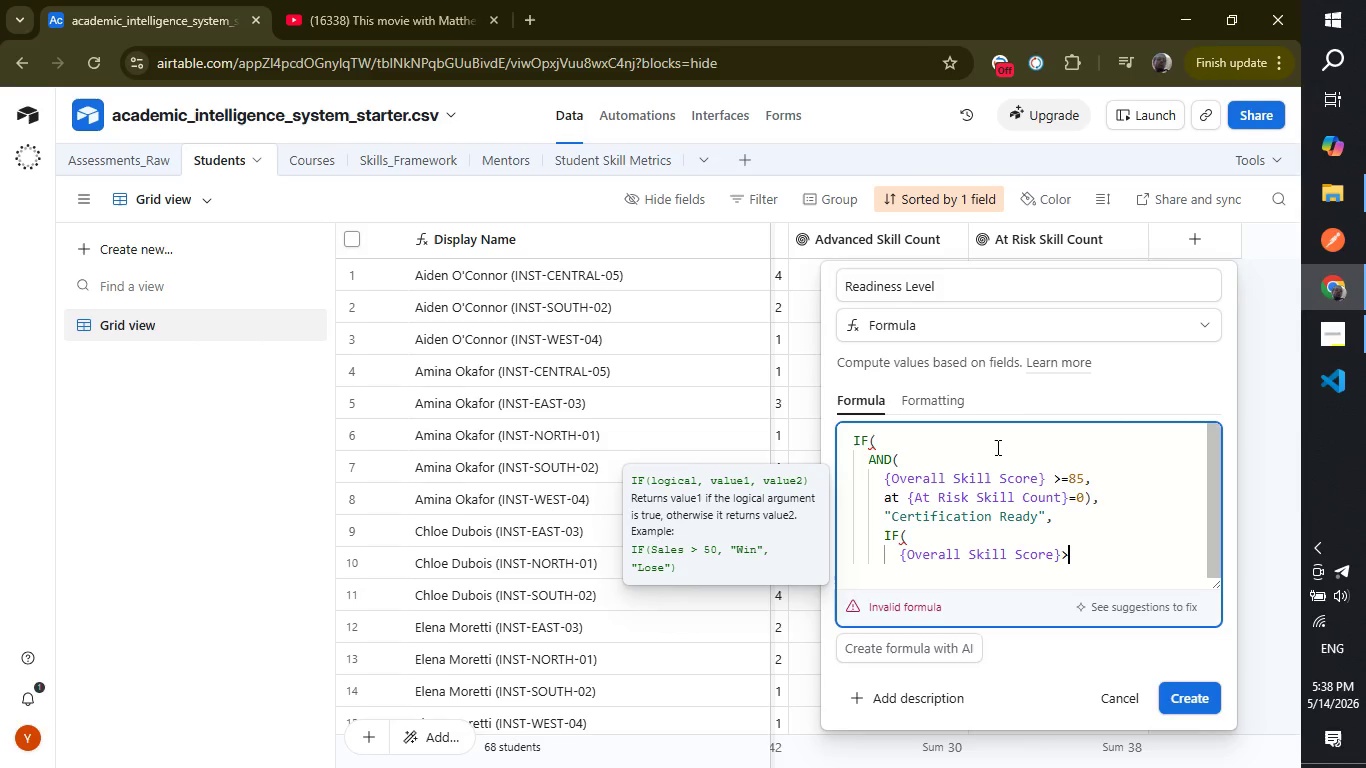 
type(>=70,)
 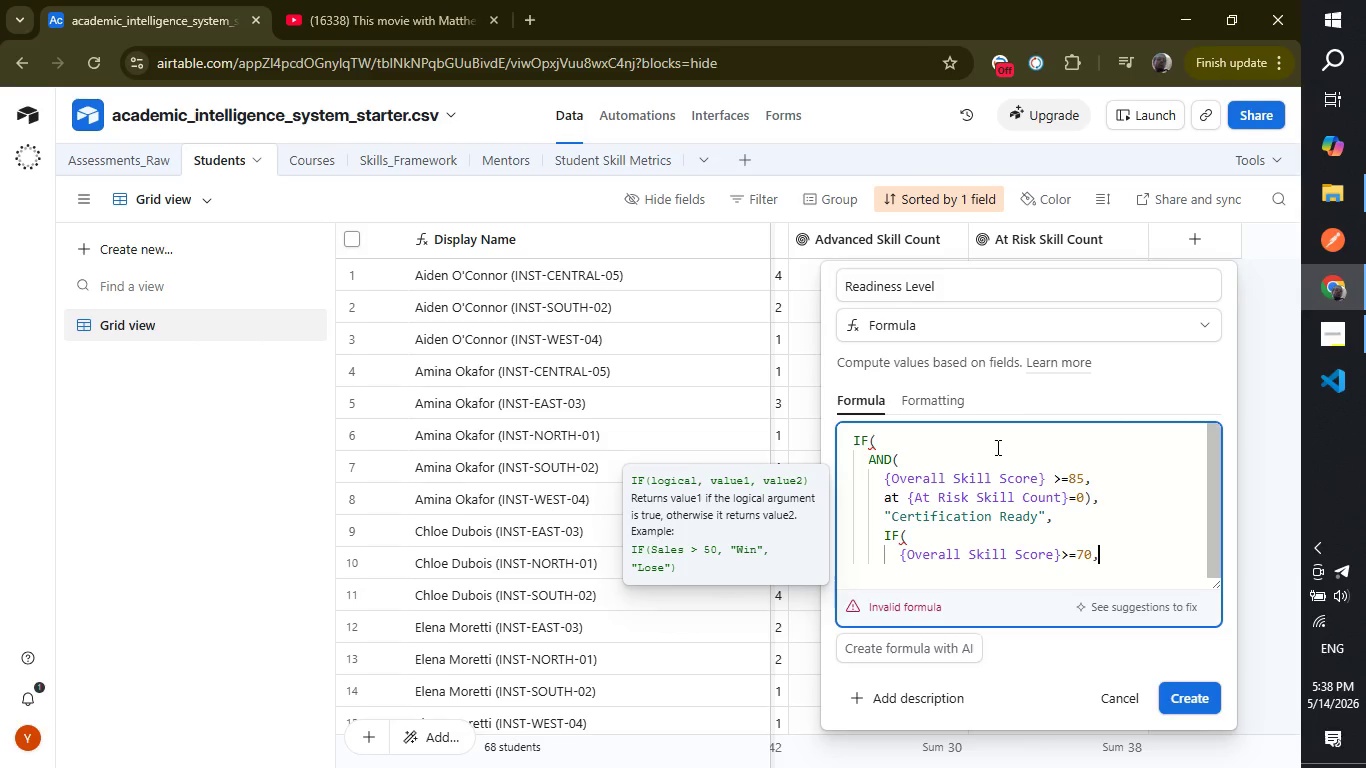 
key(Enter)
 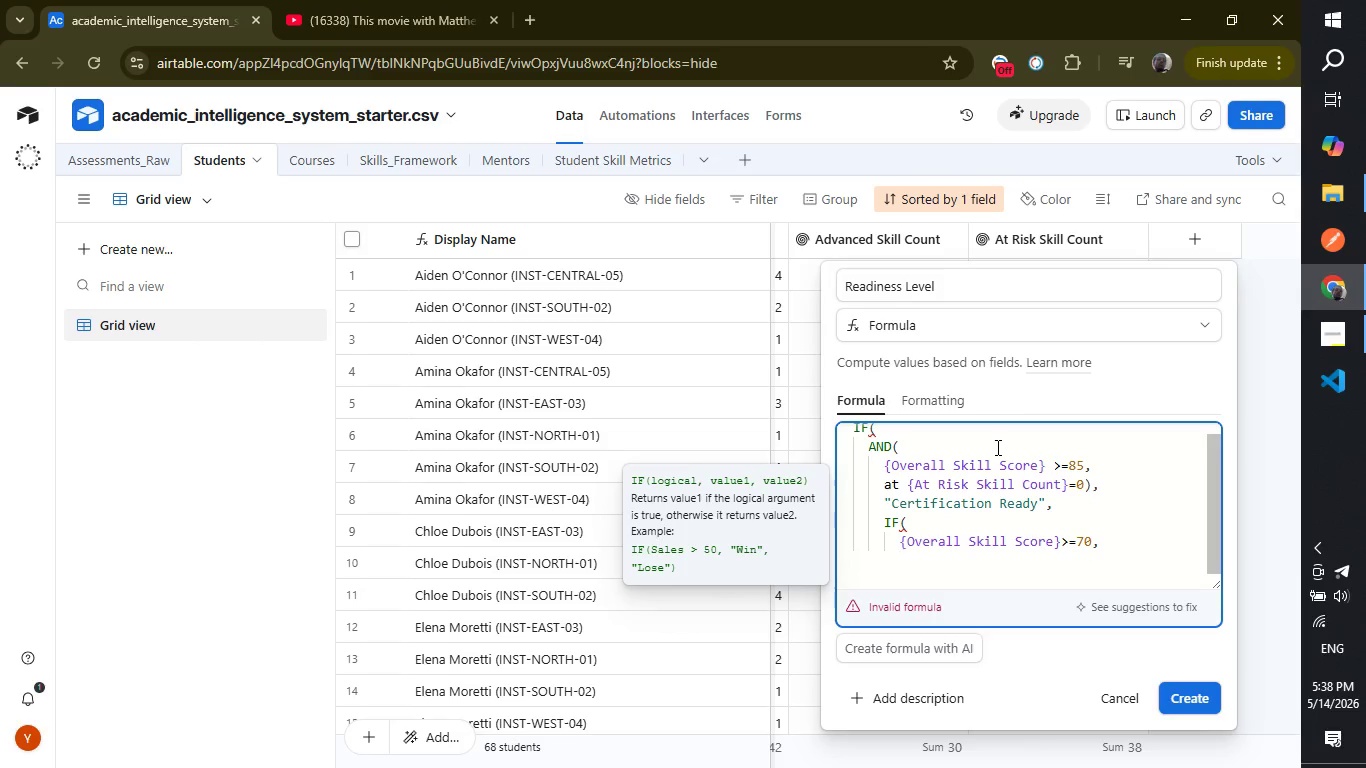 
type("Progressing)
 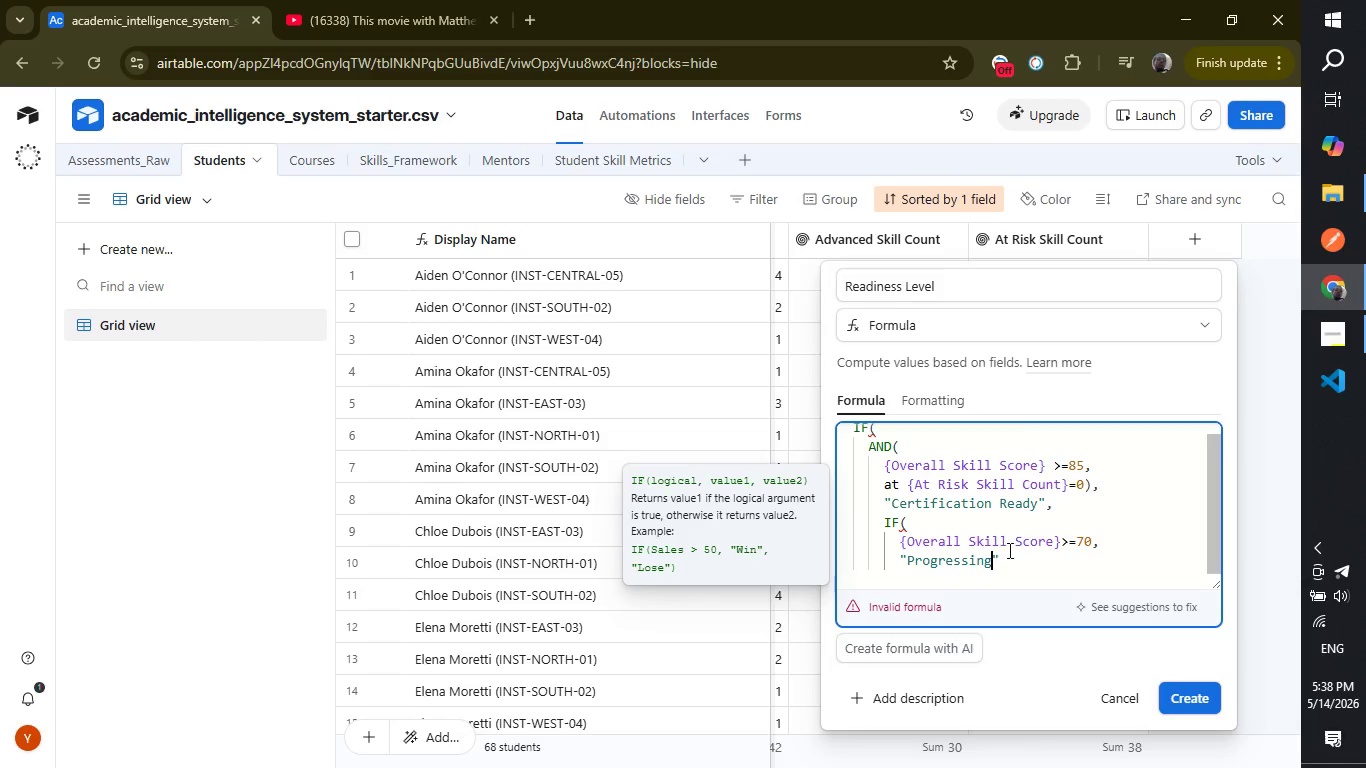 
left_click([1016, 559])
 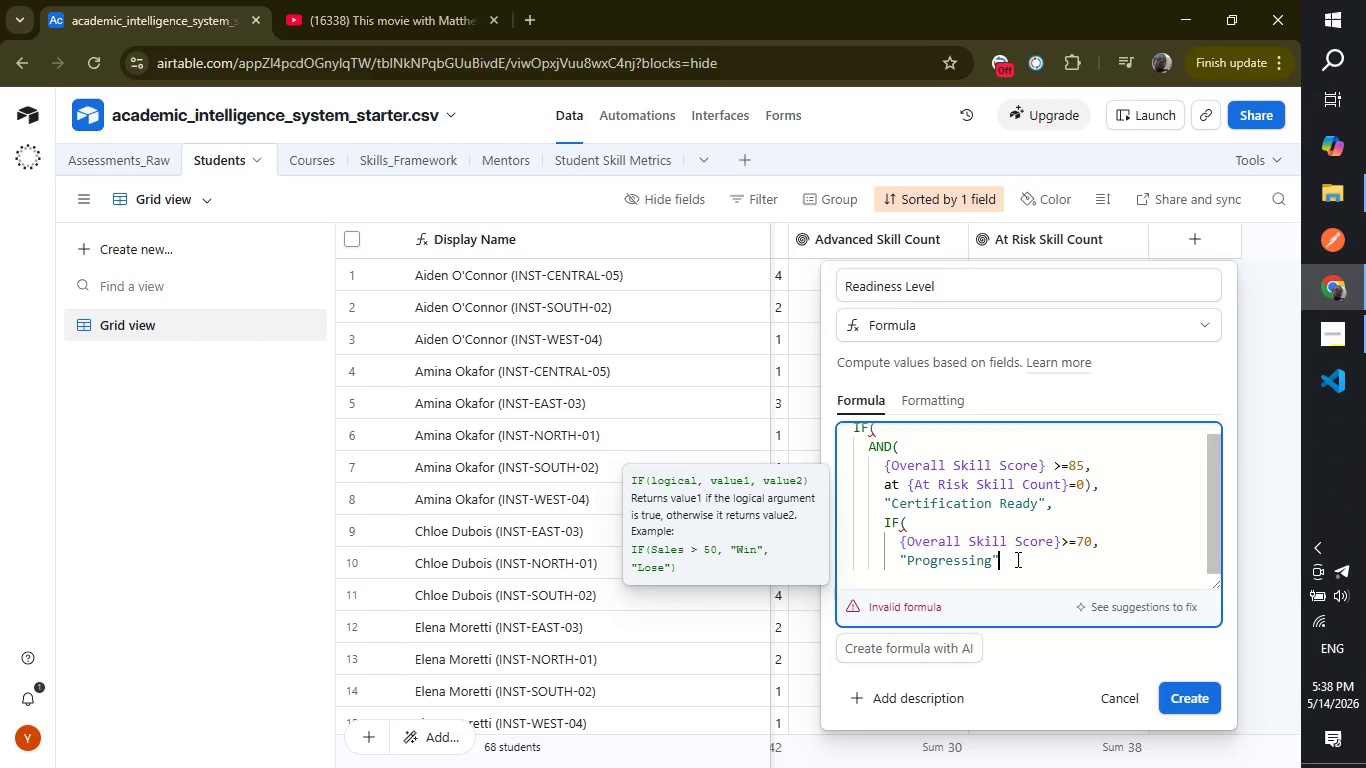 
key(Comma)
 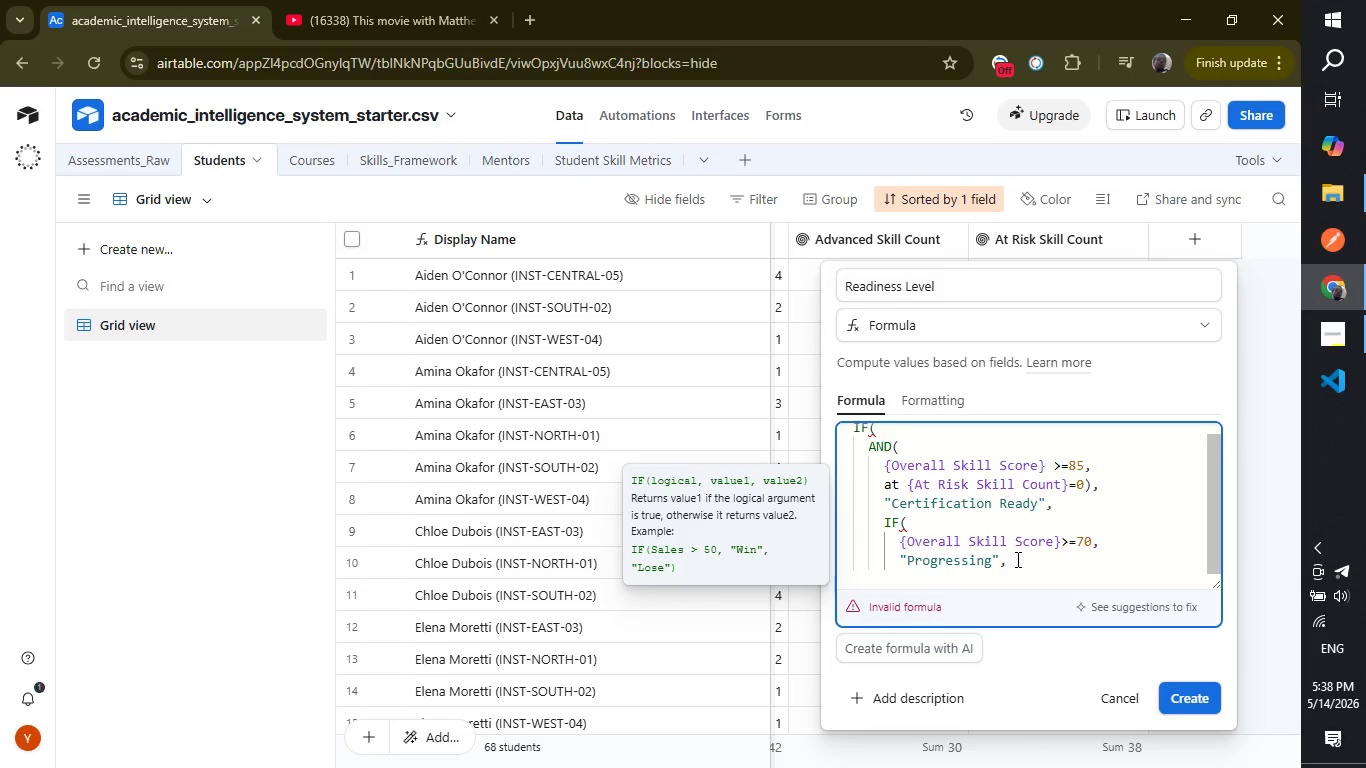 
key(Enter)
 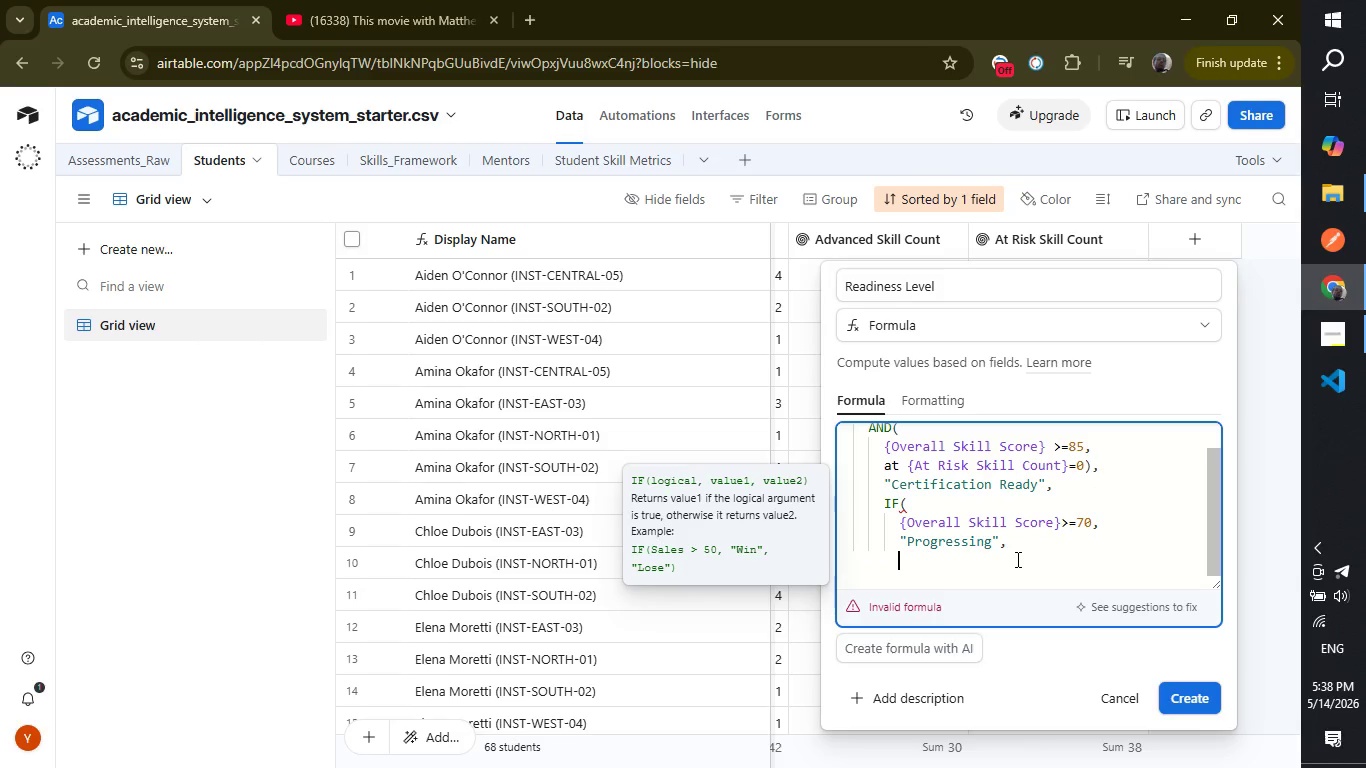 
type("Needs Intervention)
 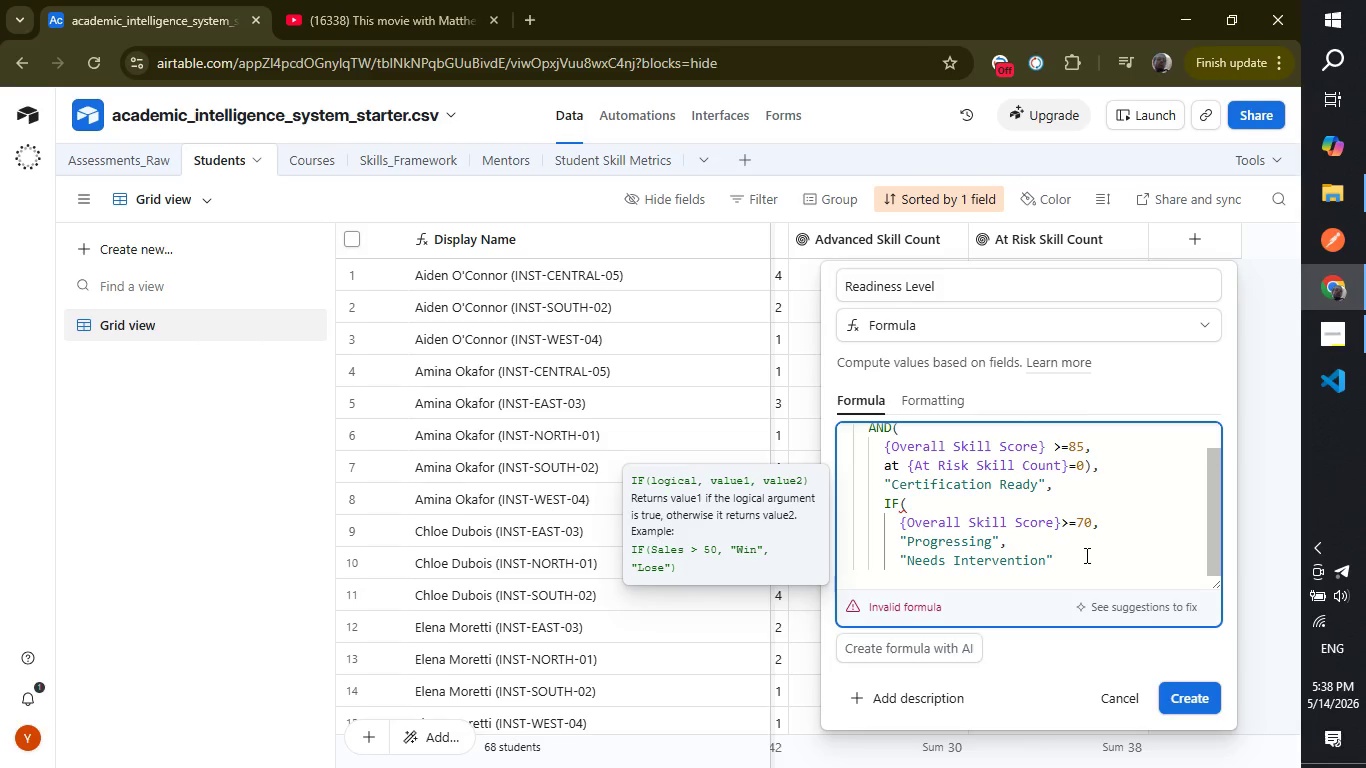 
left_click([1085, 555])
 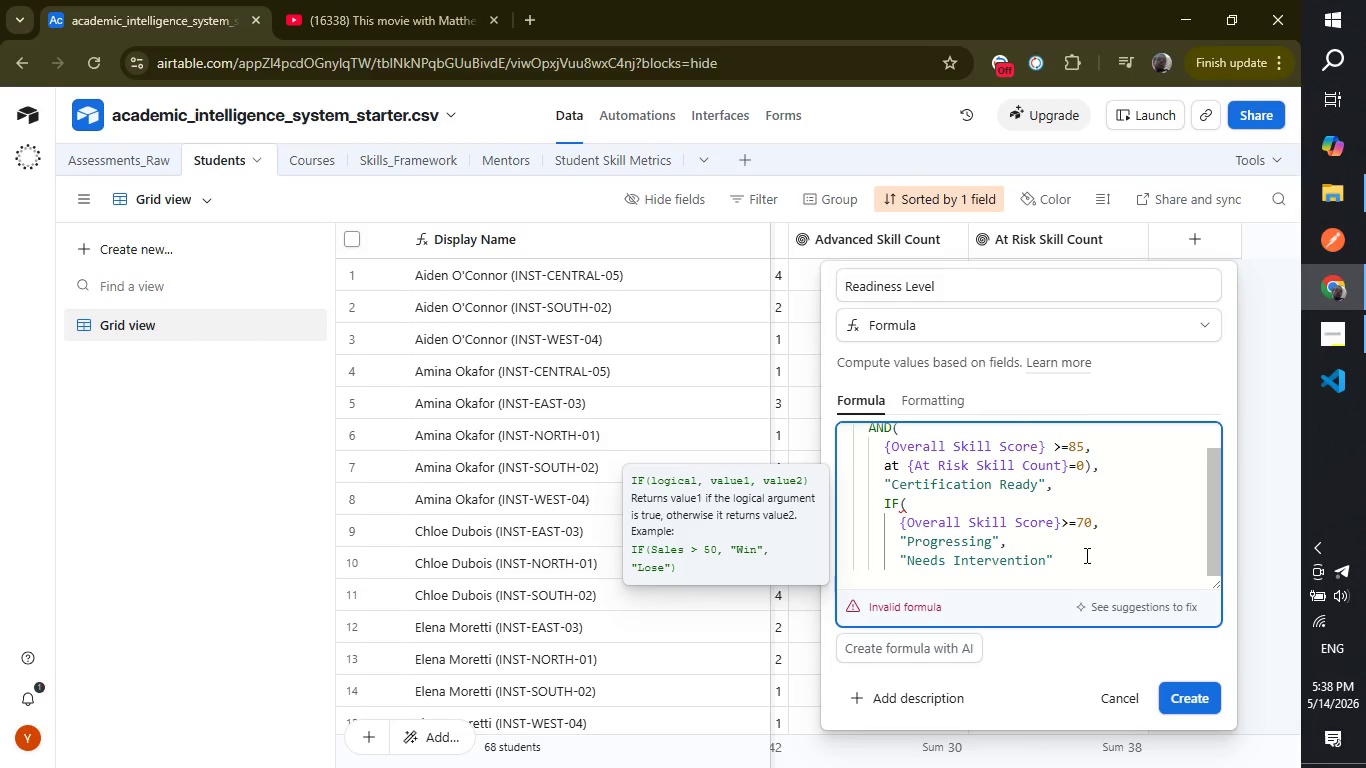 
type()))
 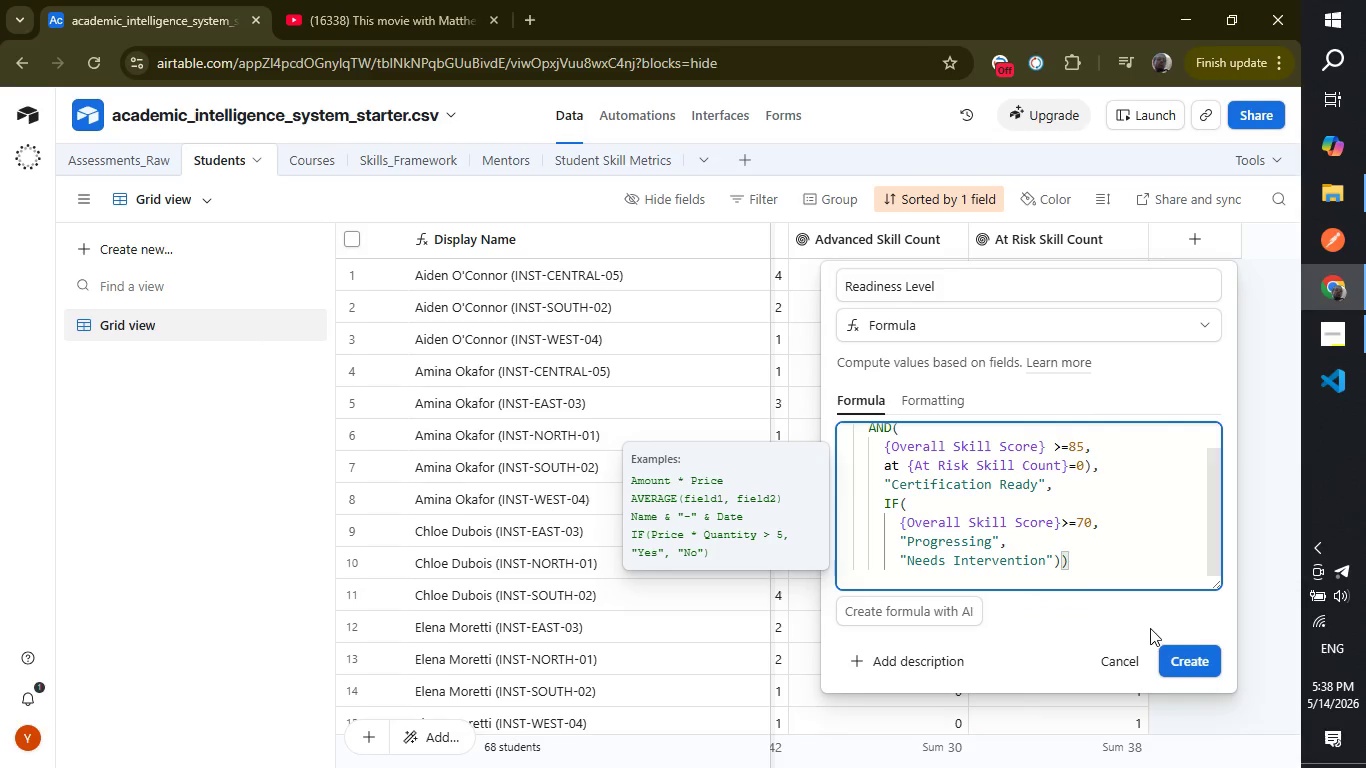 
left_click([1175, 653])
 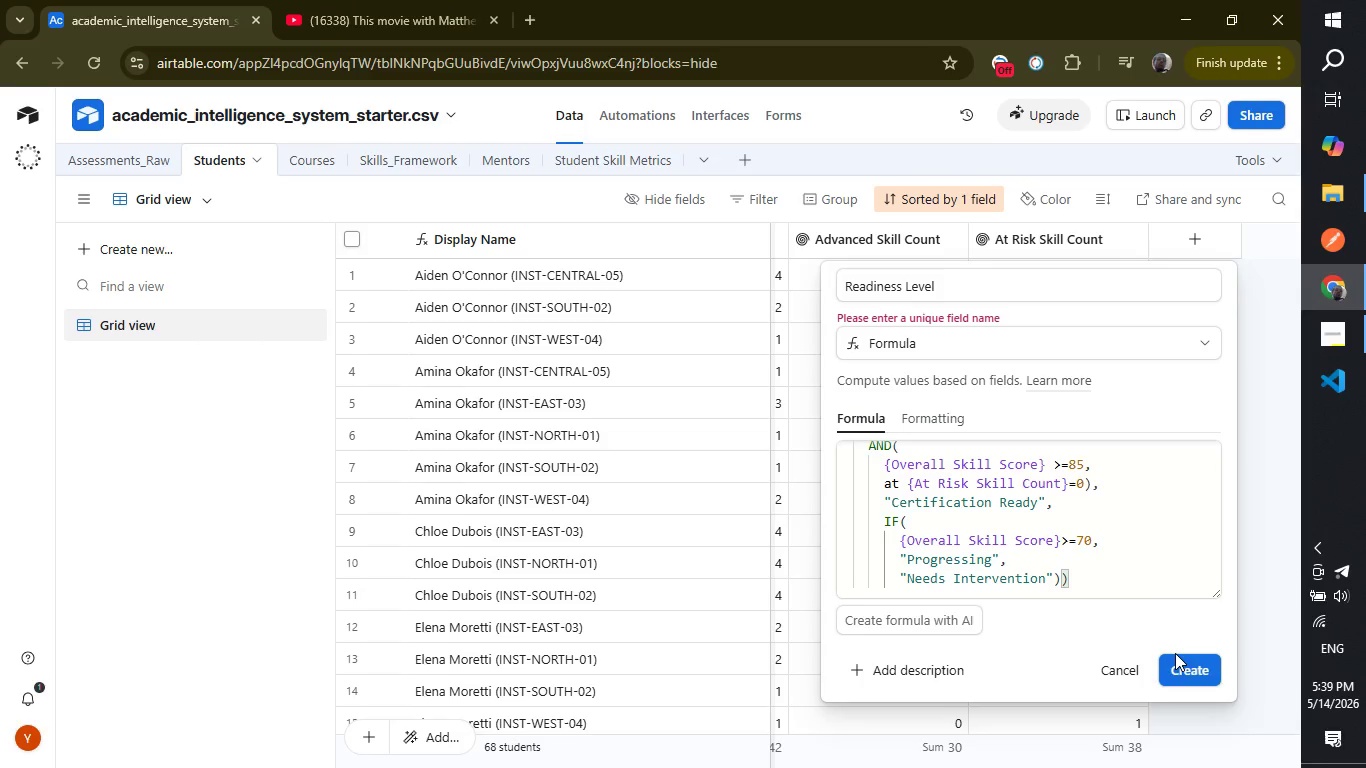 
wait(10.09)
 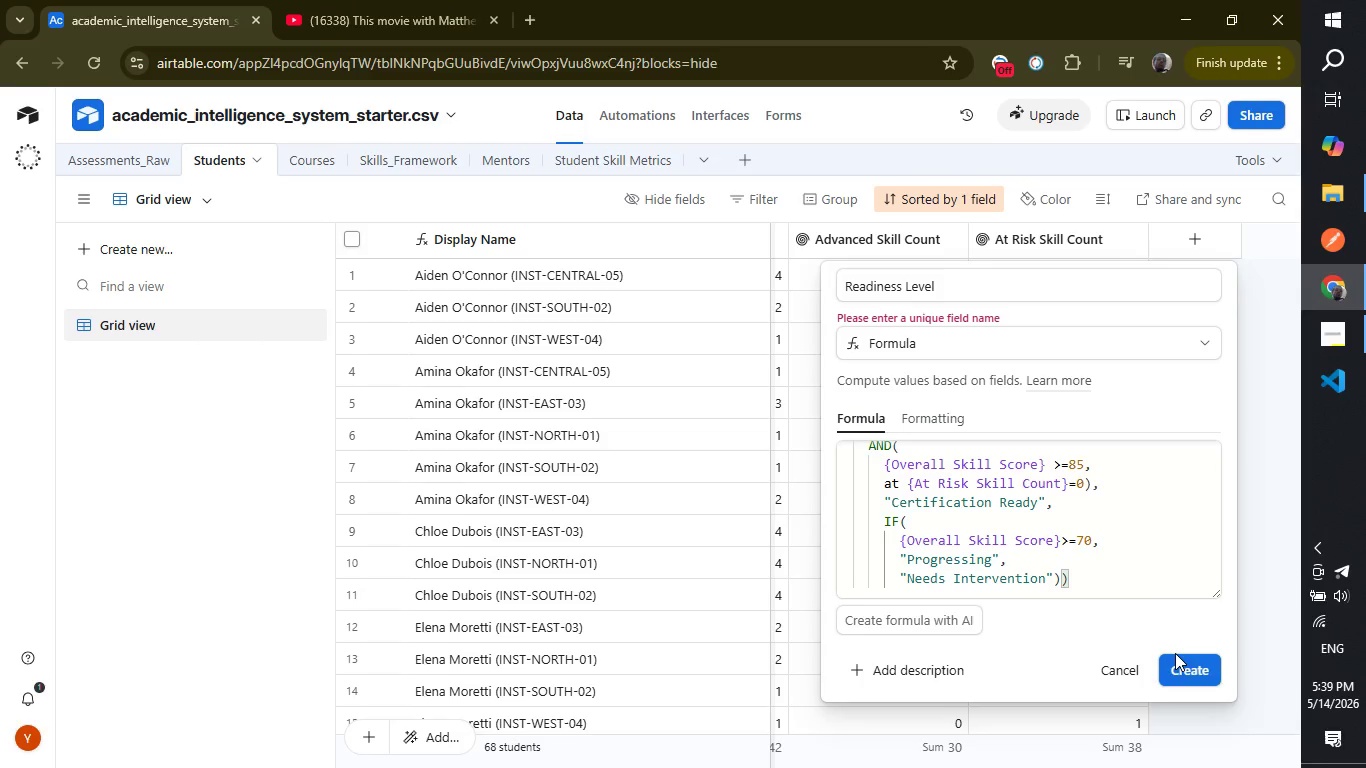 
left_click_drag(start_coordinate=[1215, 517], to_coordinate=[1213, 489])
 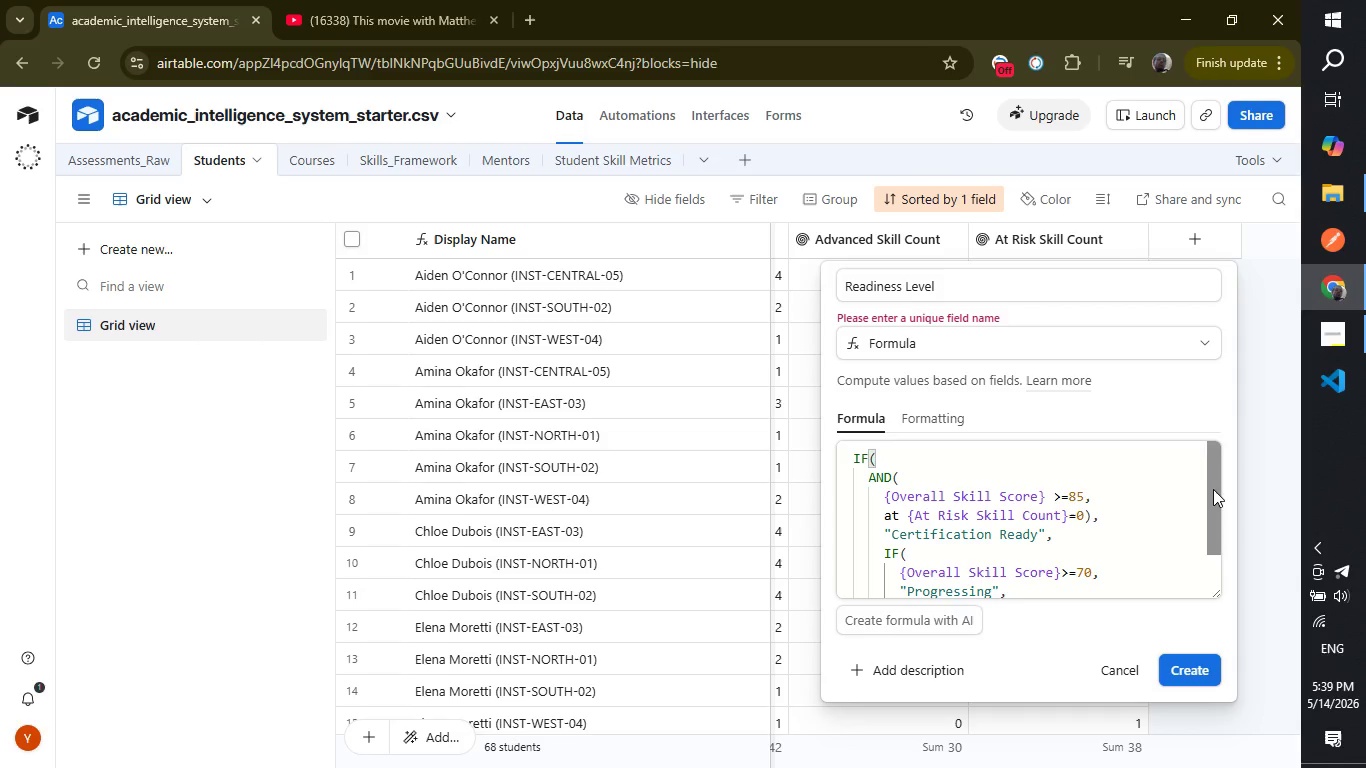 
wait(15.19)
 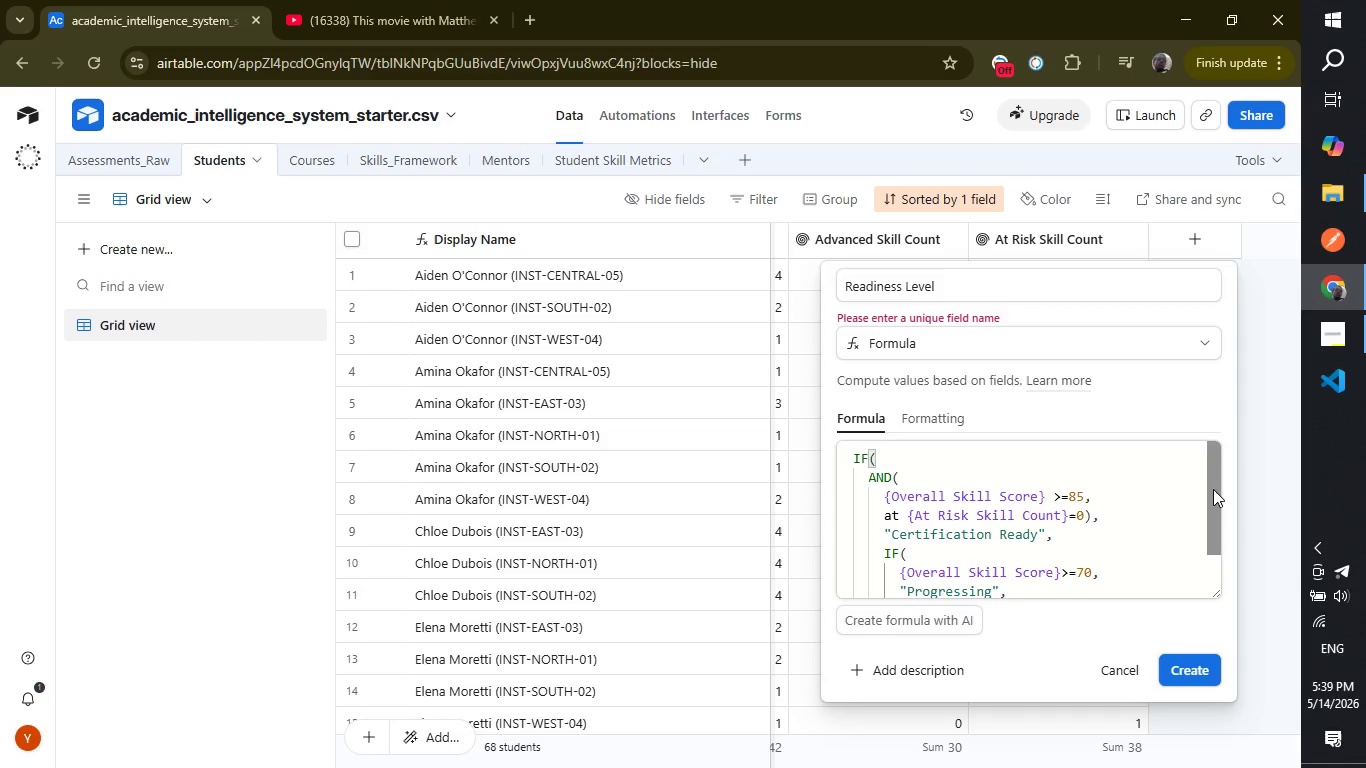 
left_click([908, 520])
 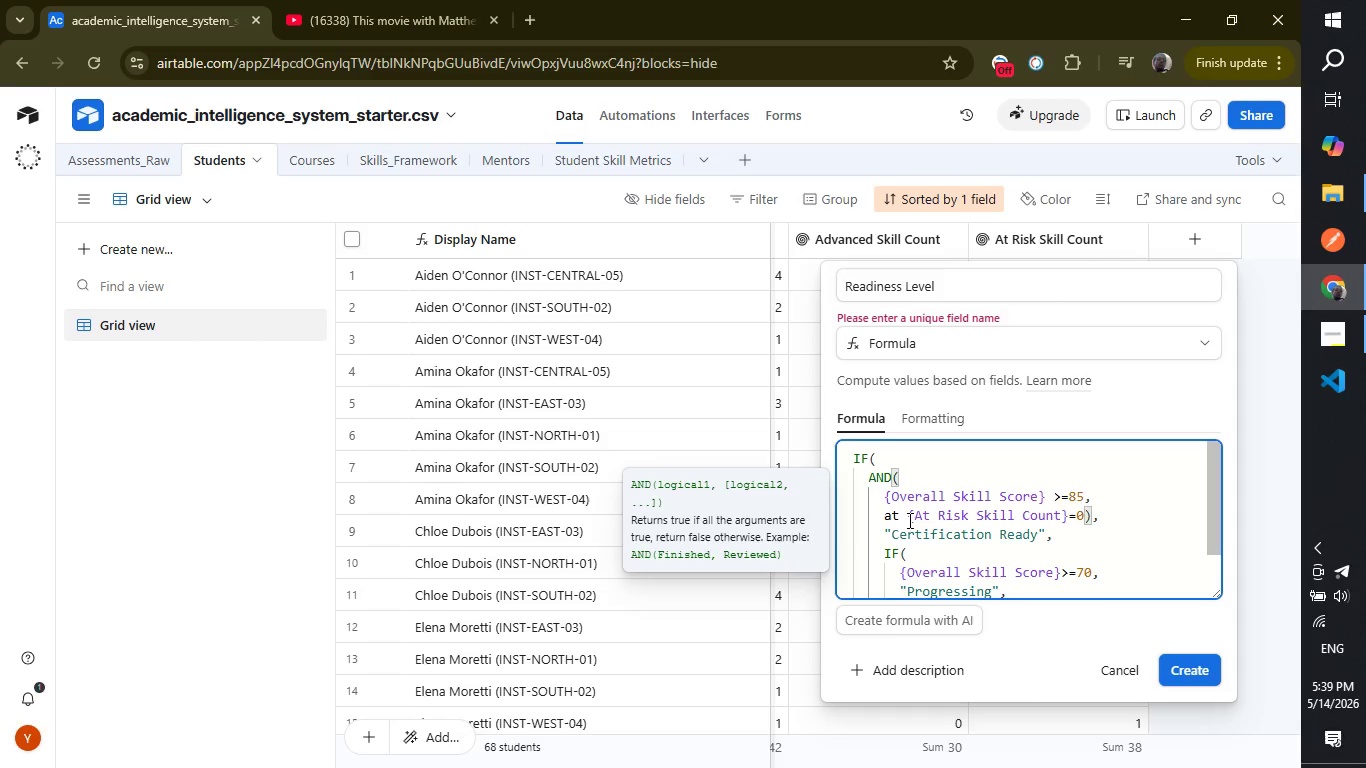 
key(Backspace)
 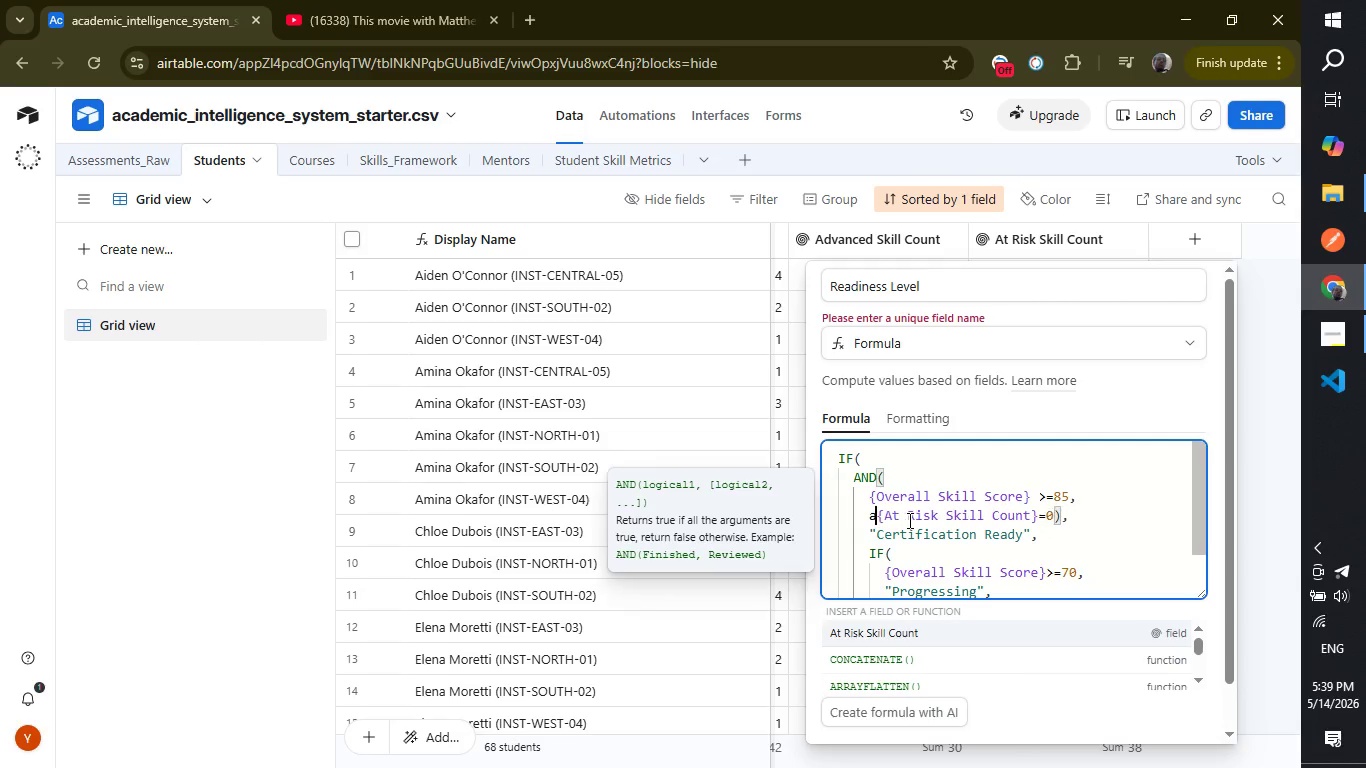 
key(Backspace)
 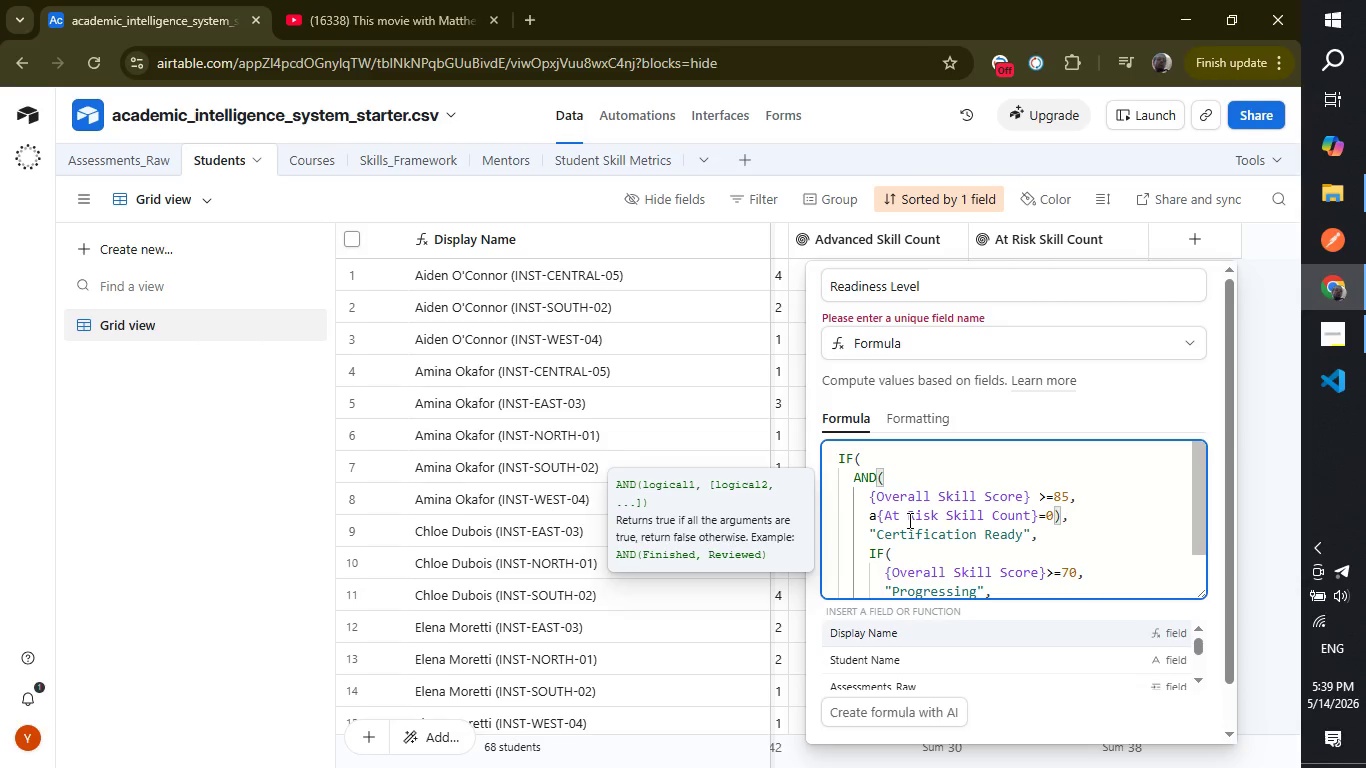 
key(Backspace)
 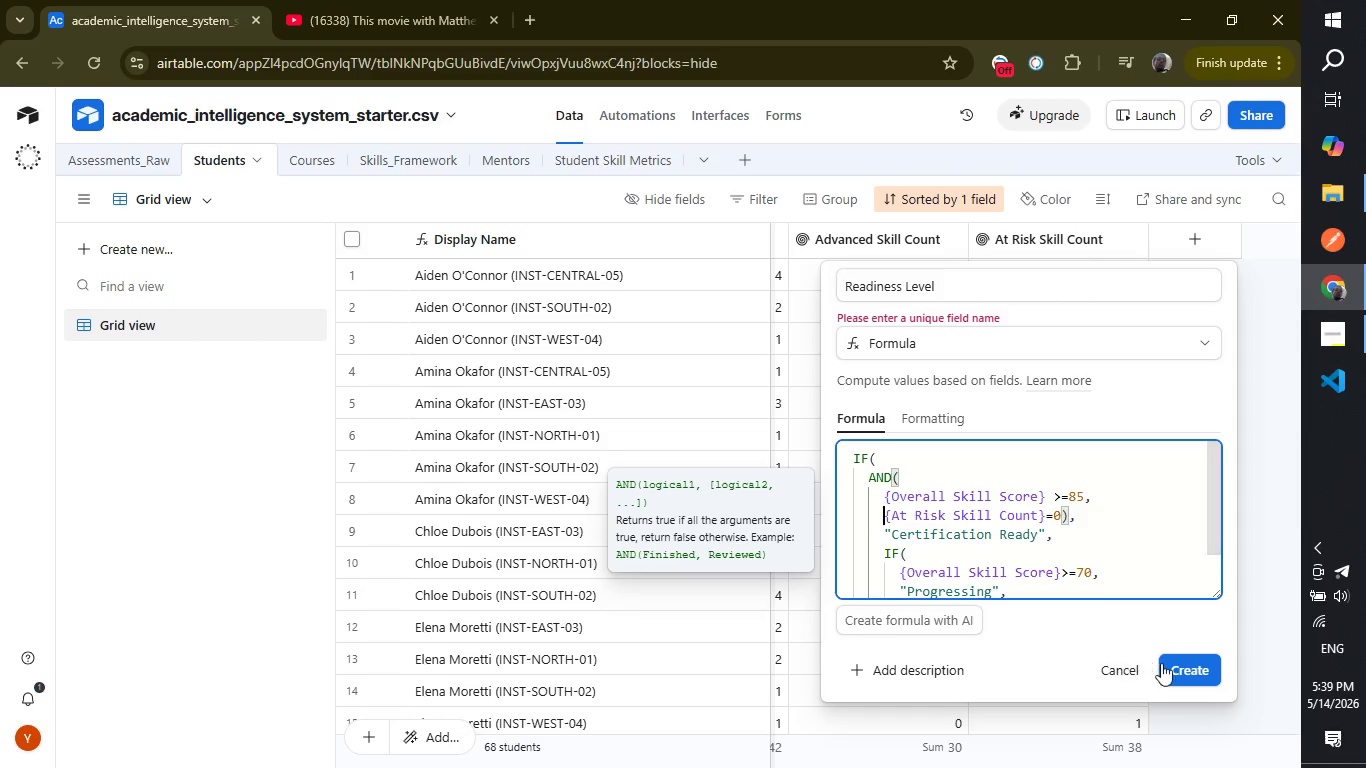 
left_click([1166, 664])
 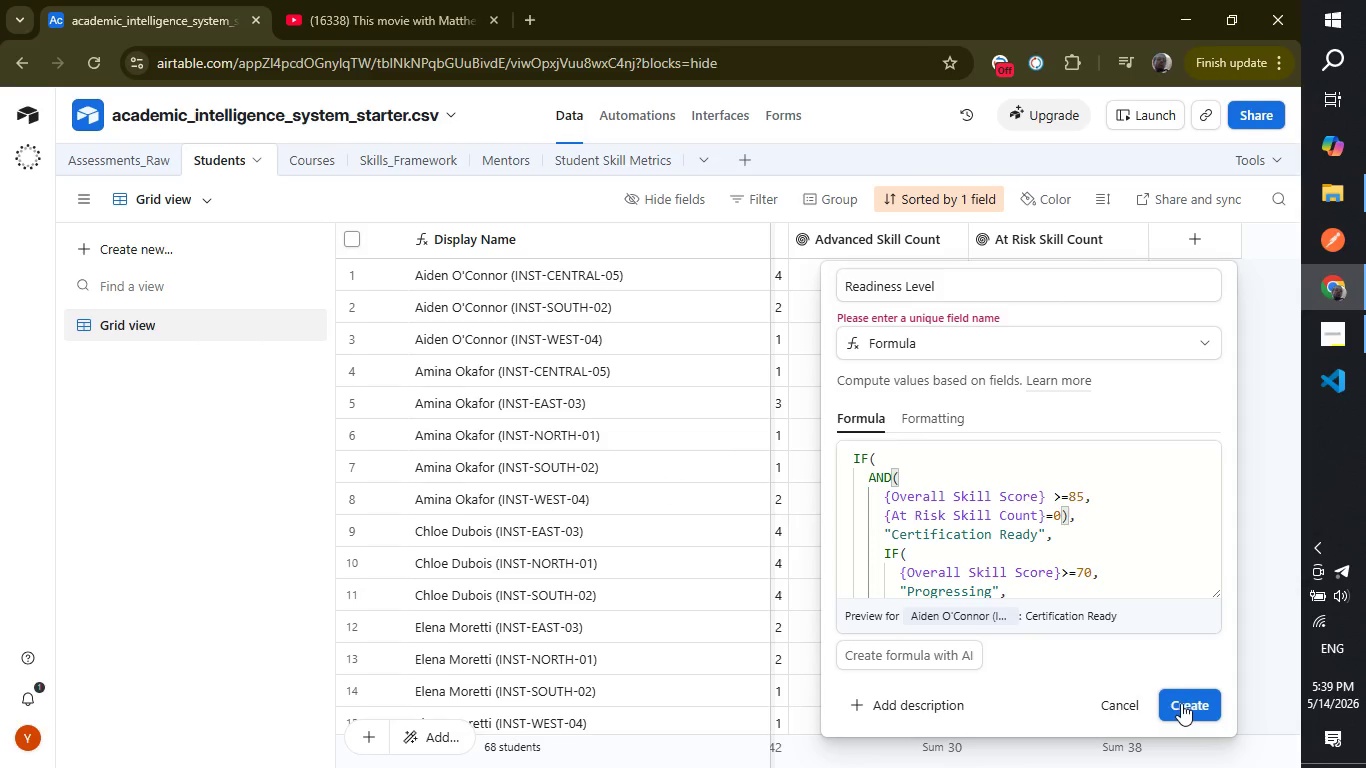 
left_click([1181, 703])
 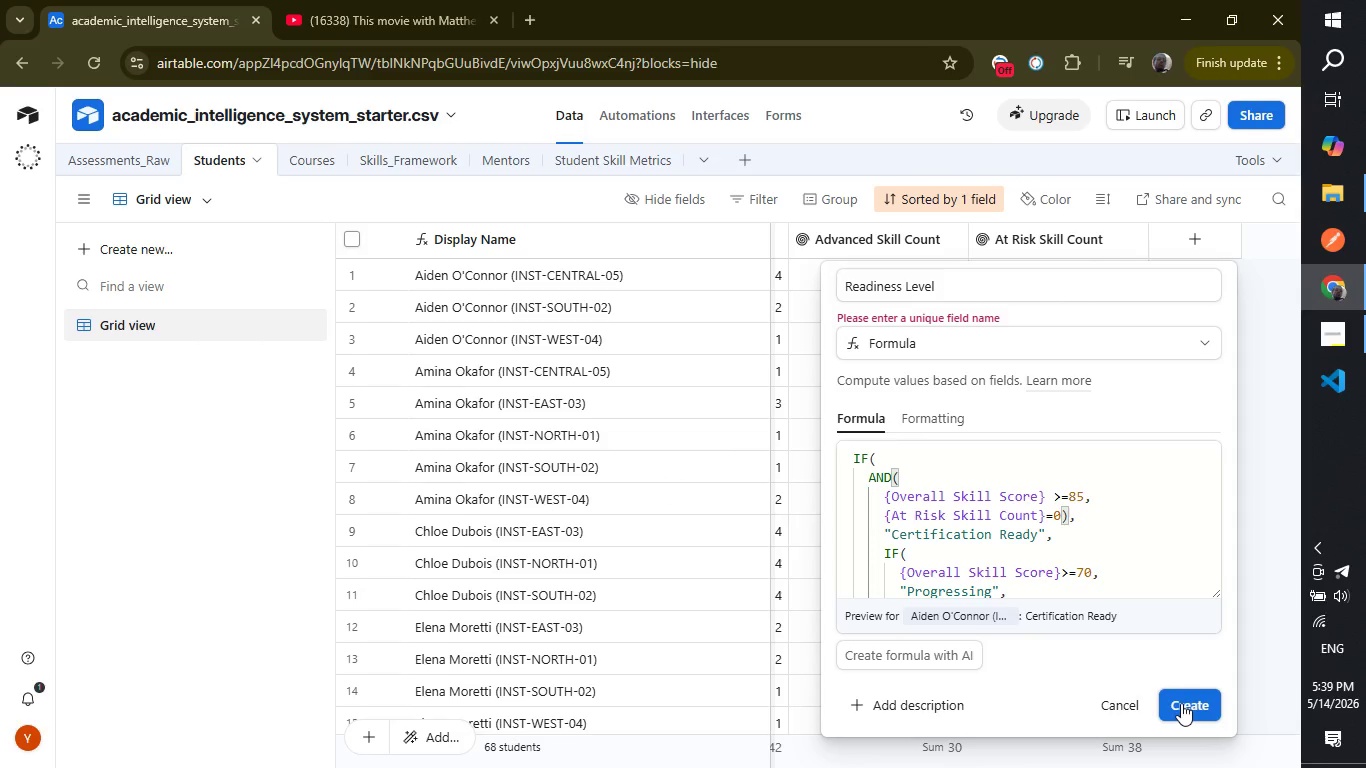 
left_click([1181, 703])
 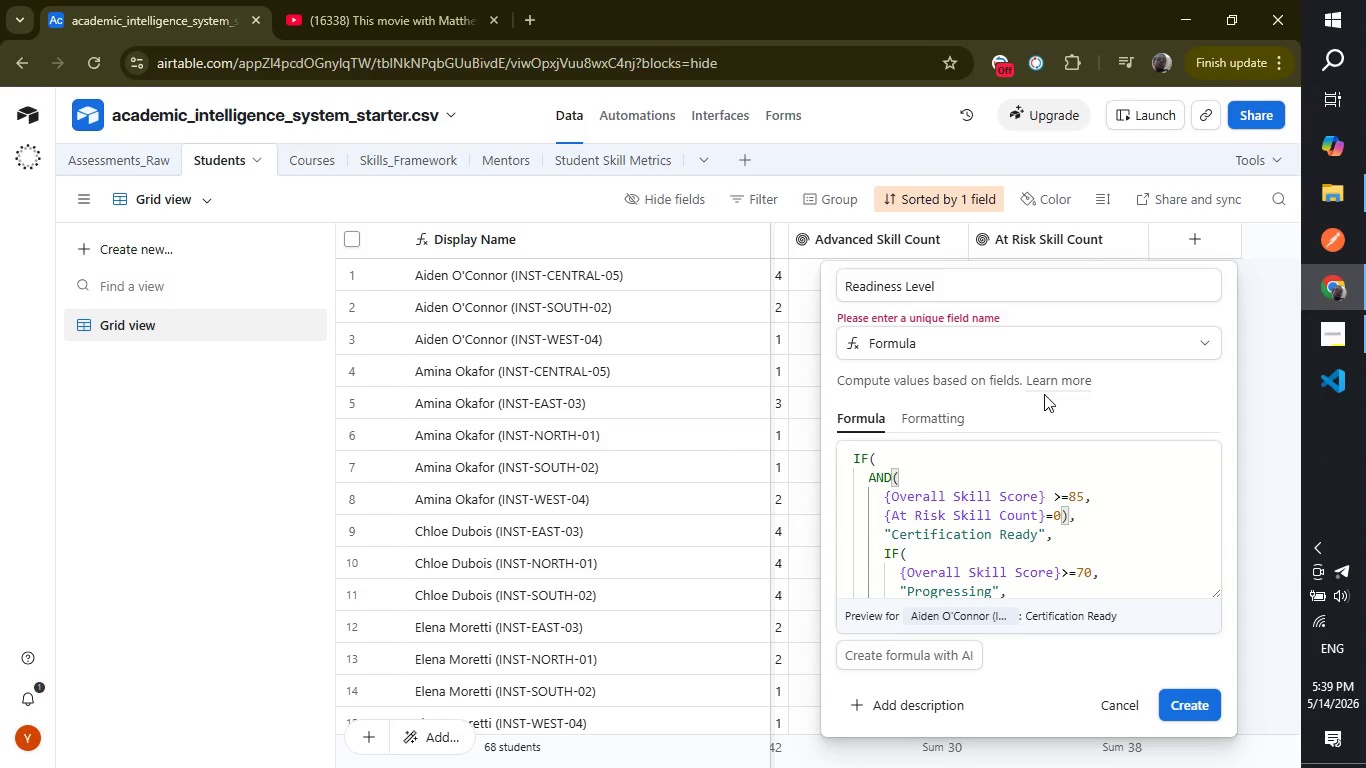 
wait(6.08)
 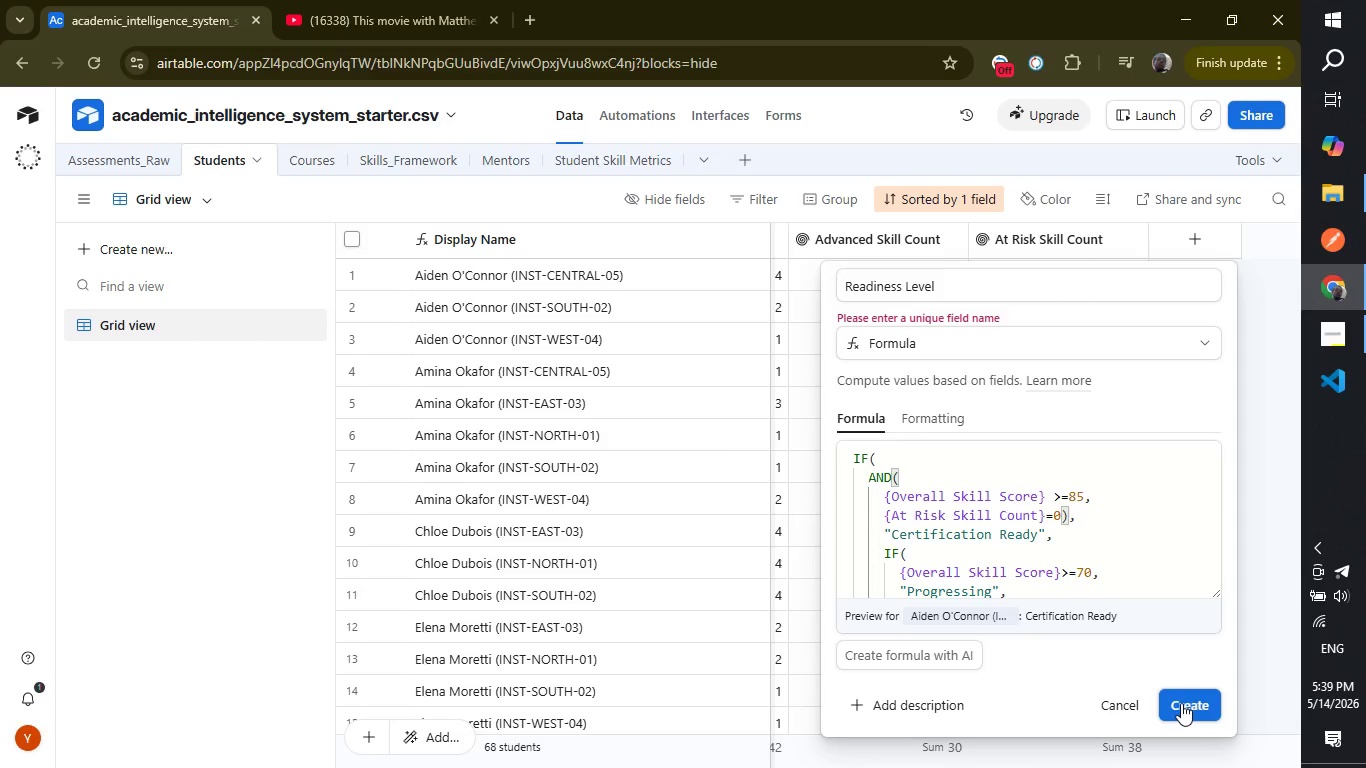 
left_click([1179, 695])
 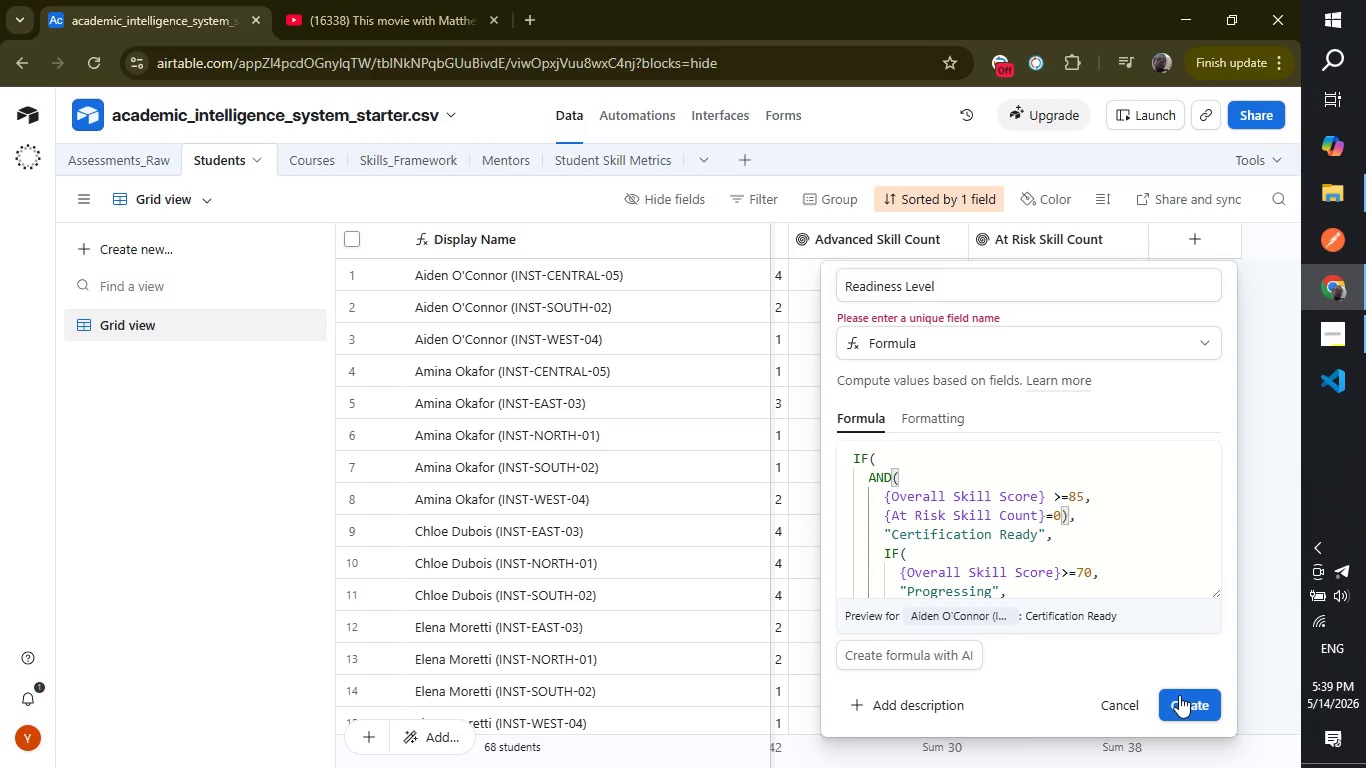 
left_click([1179, 695])
 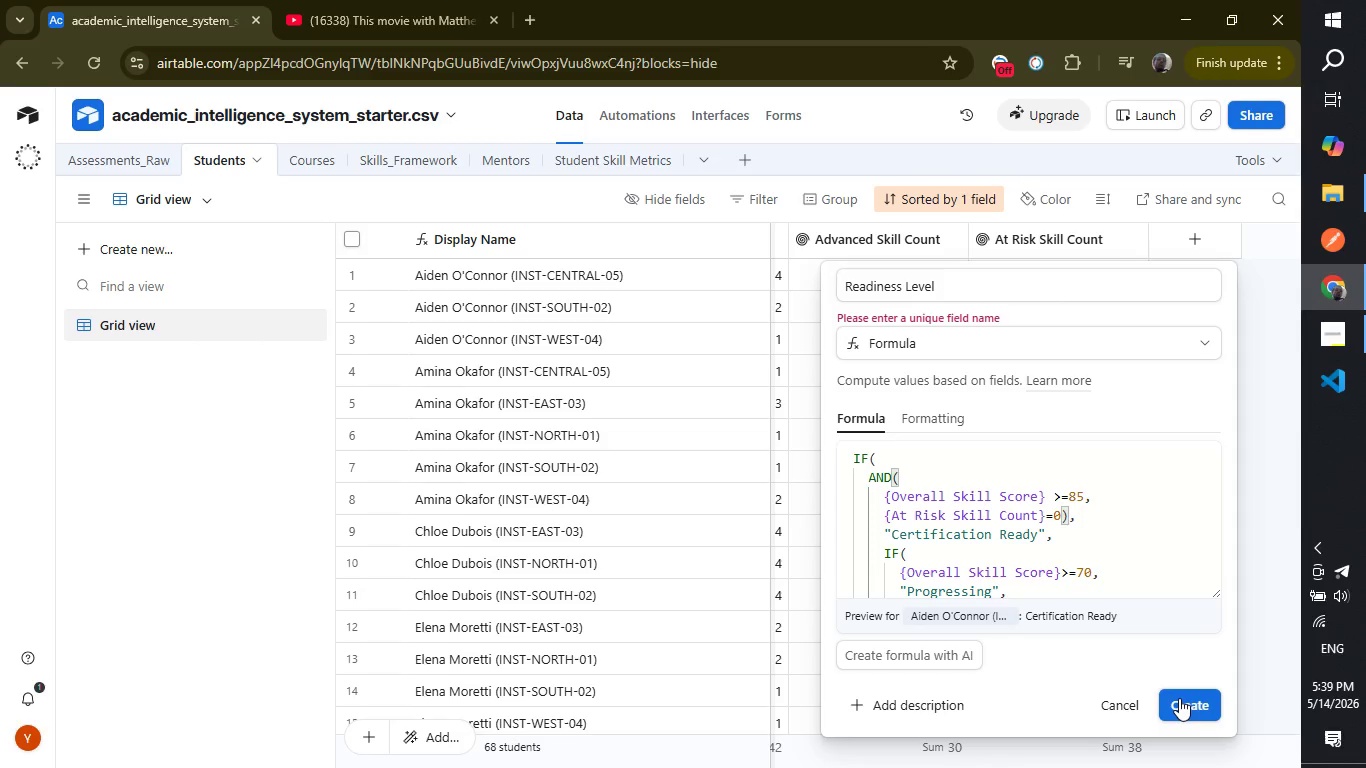 
double_click([1179, 698])
 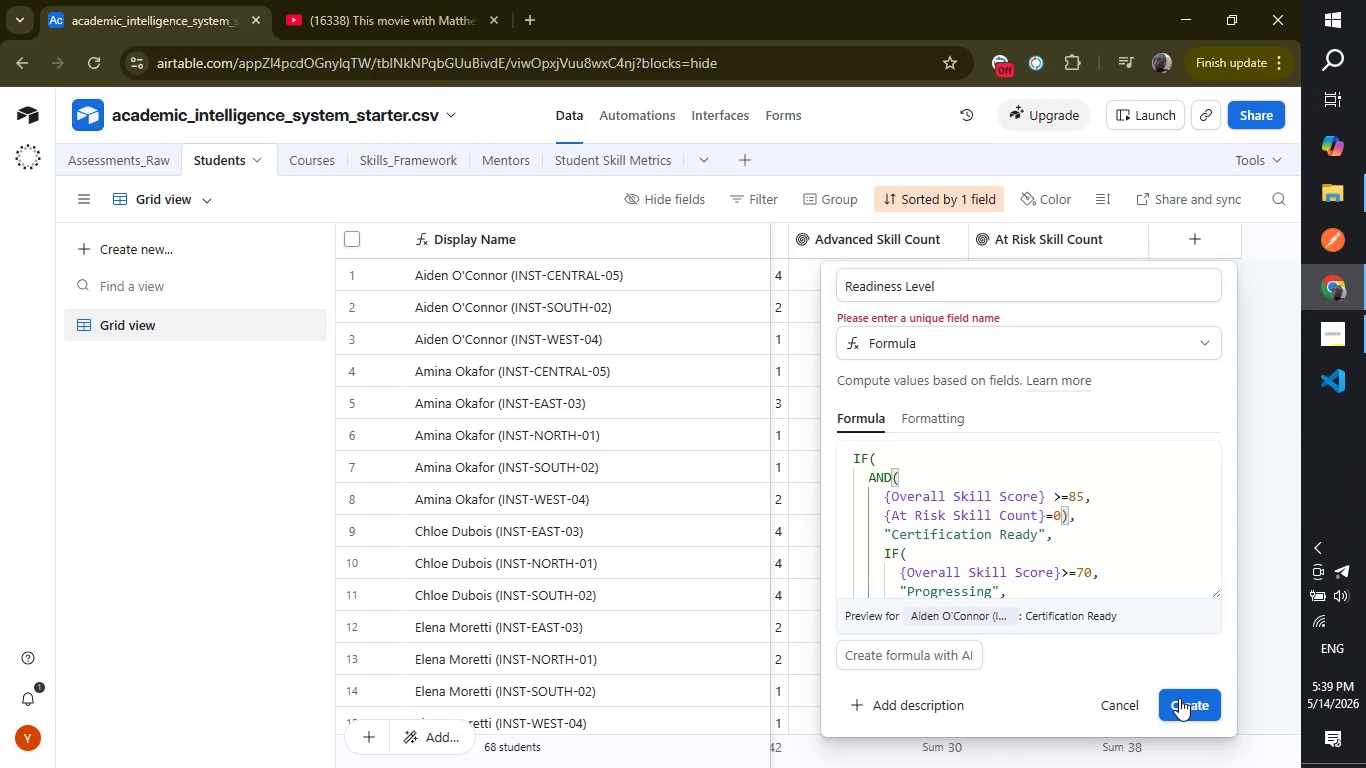 
triple_click([1179, 698])
 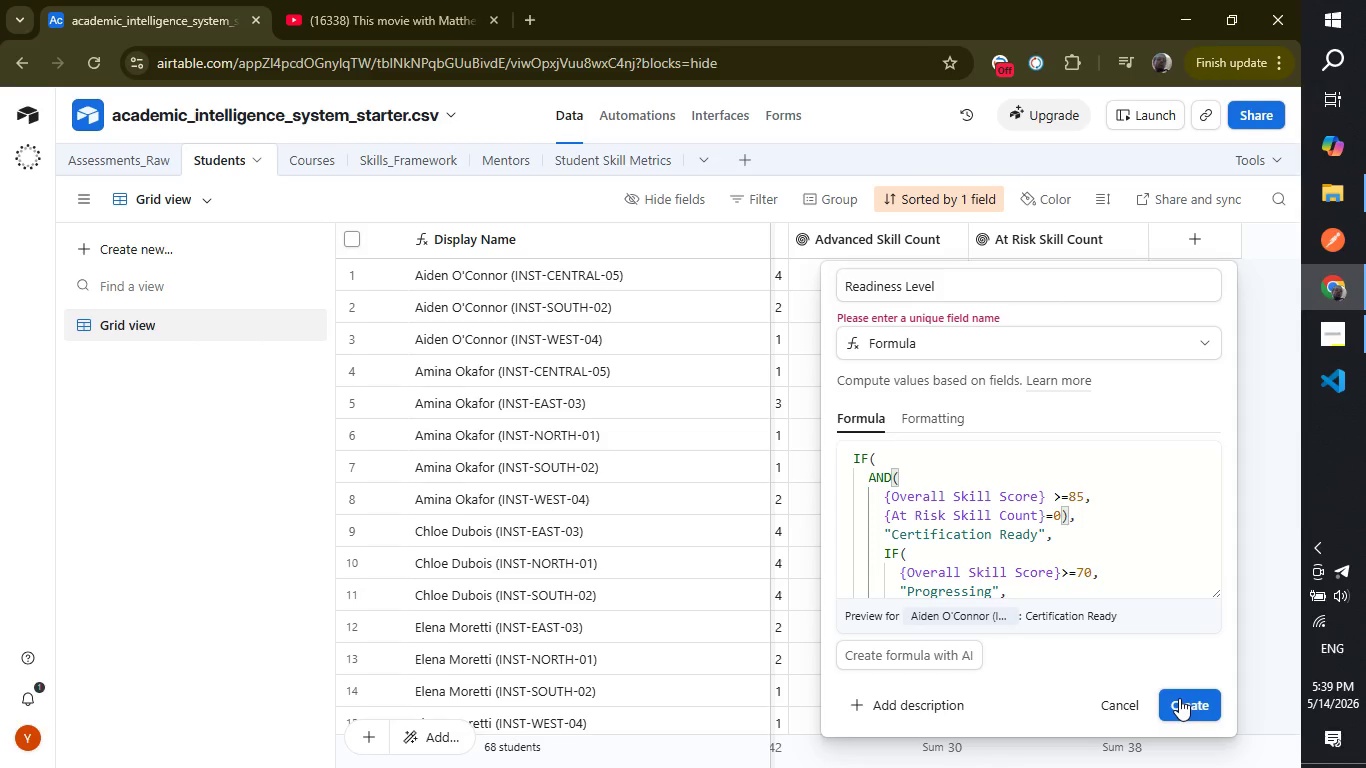 
triple_click([1179, 698])
 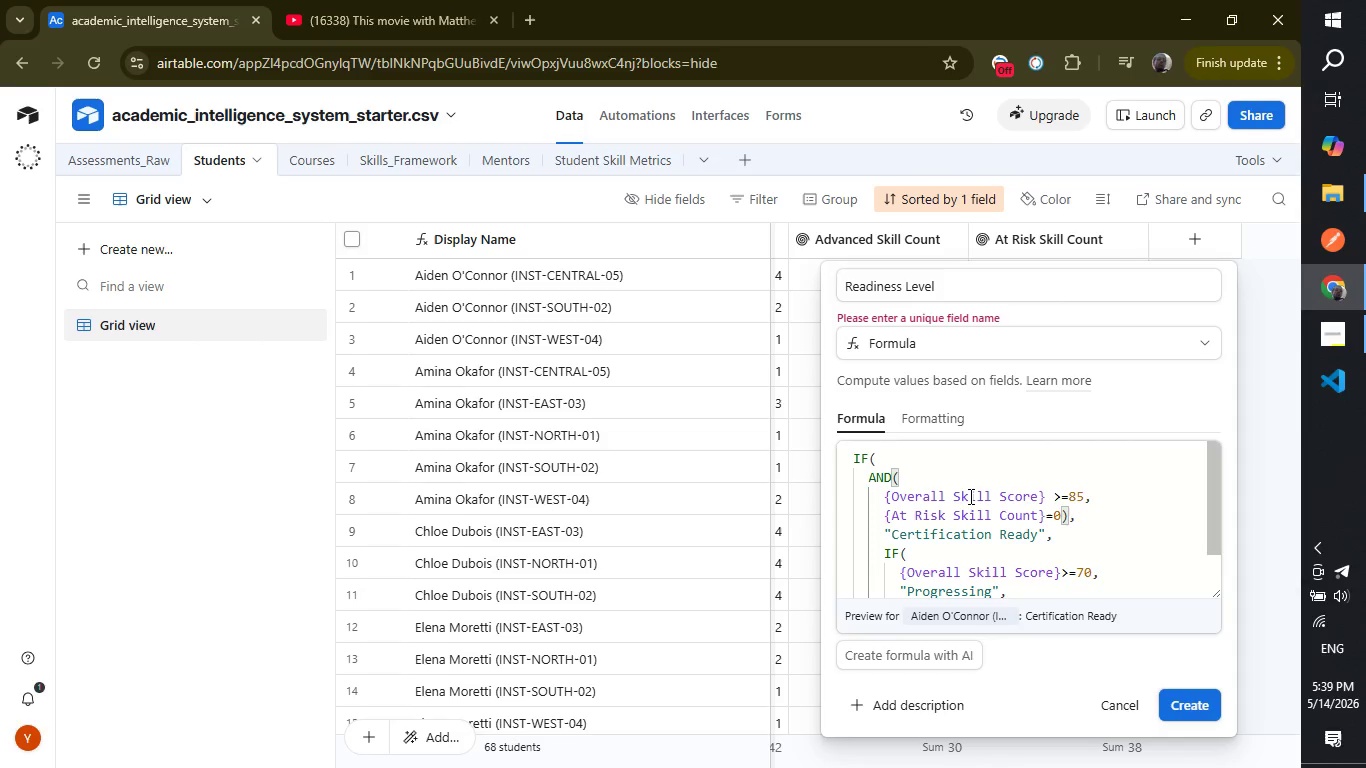 
wait(7.8)
 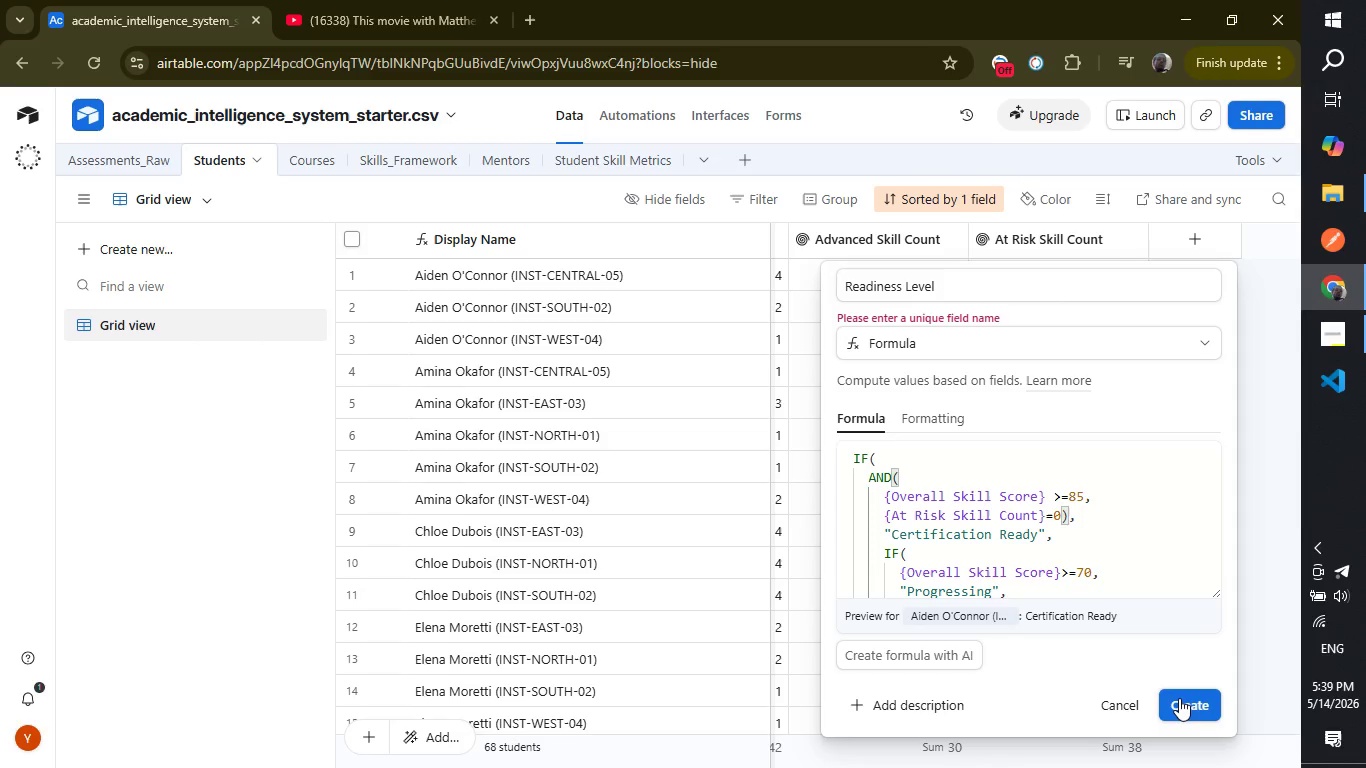 
left_click_drag(start_coordinate=[855, 456], to_coordinate=[1078, 740])
 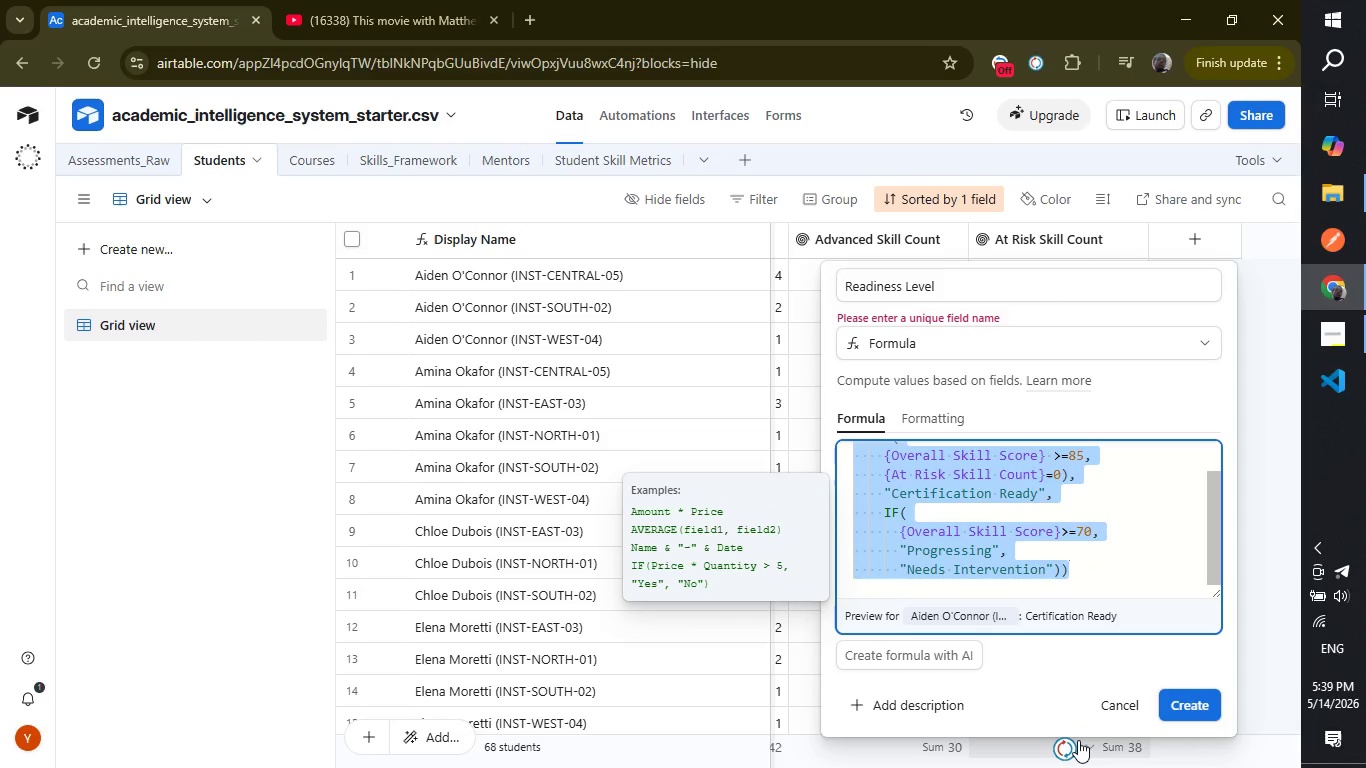 
key(Control+X)
 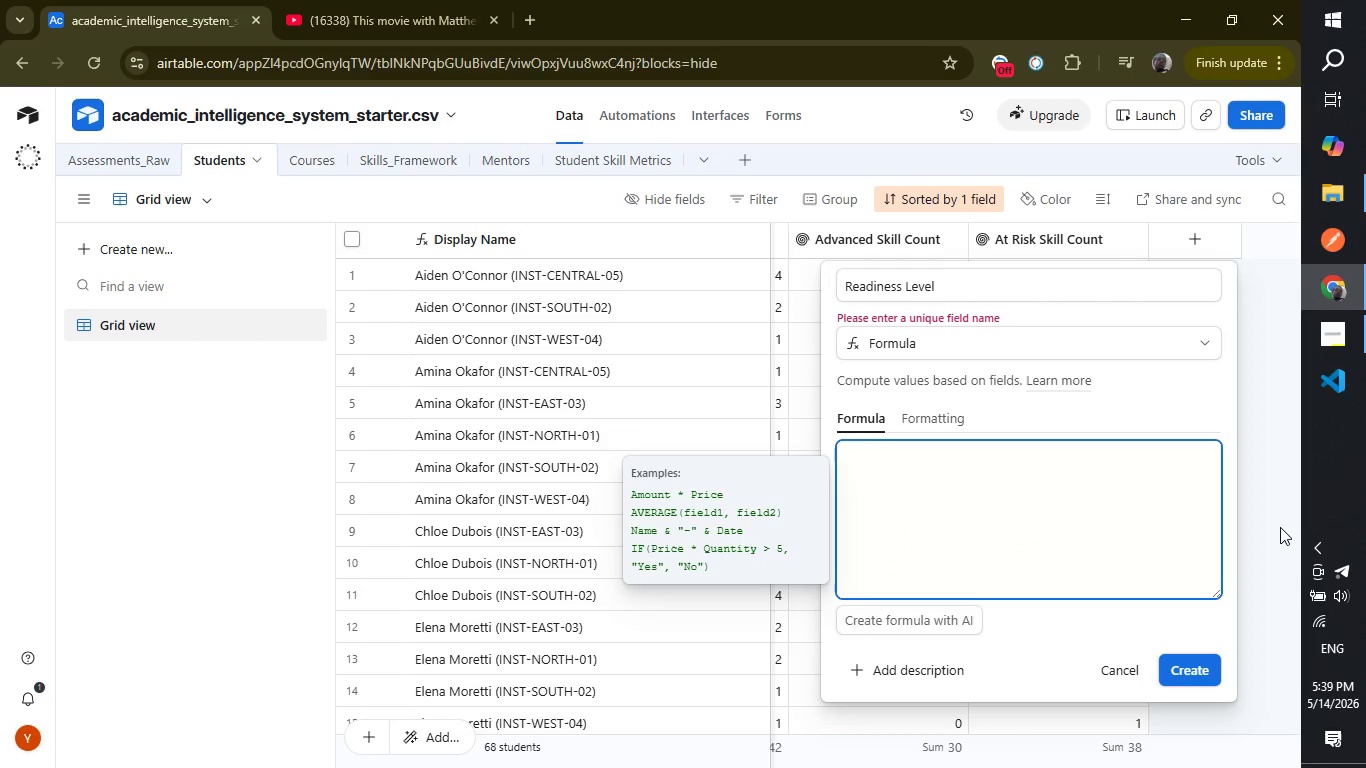 
left_click([1268, 527])
 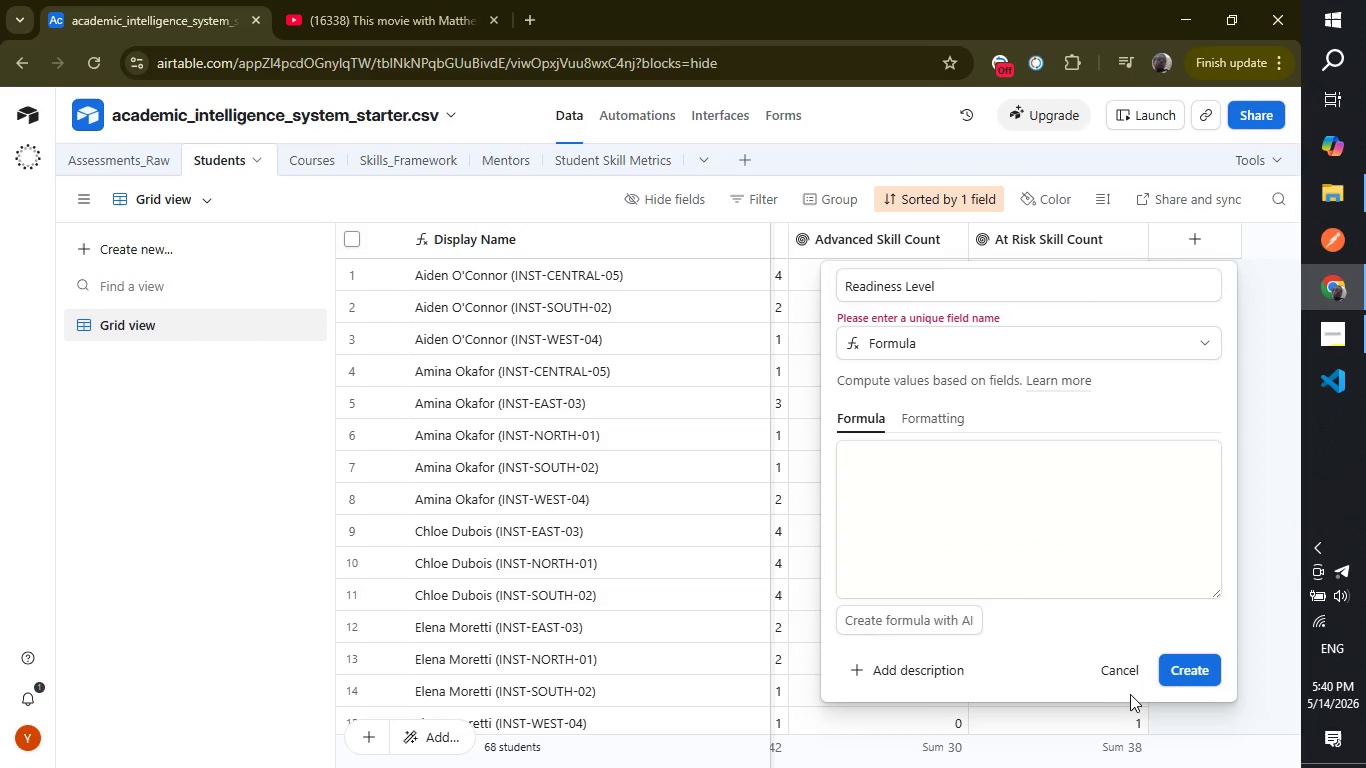 
left_click([1124, 671])
 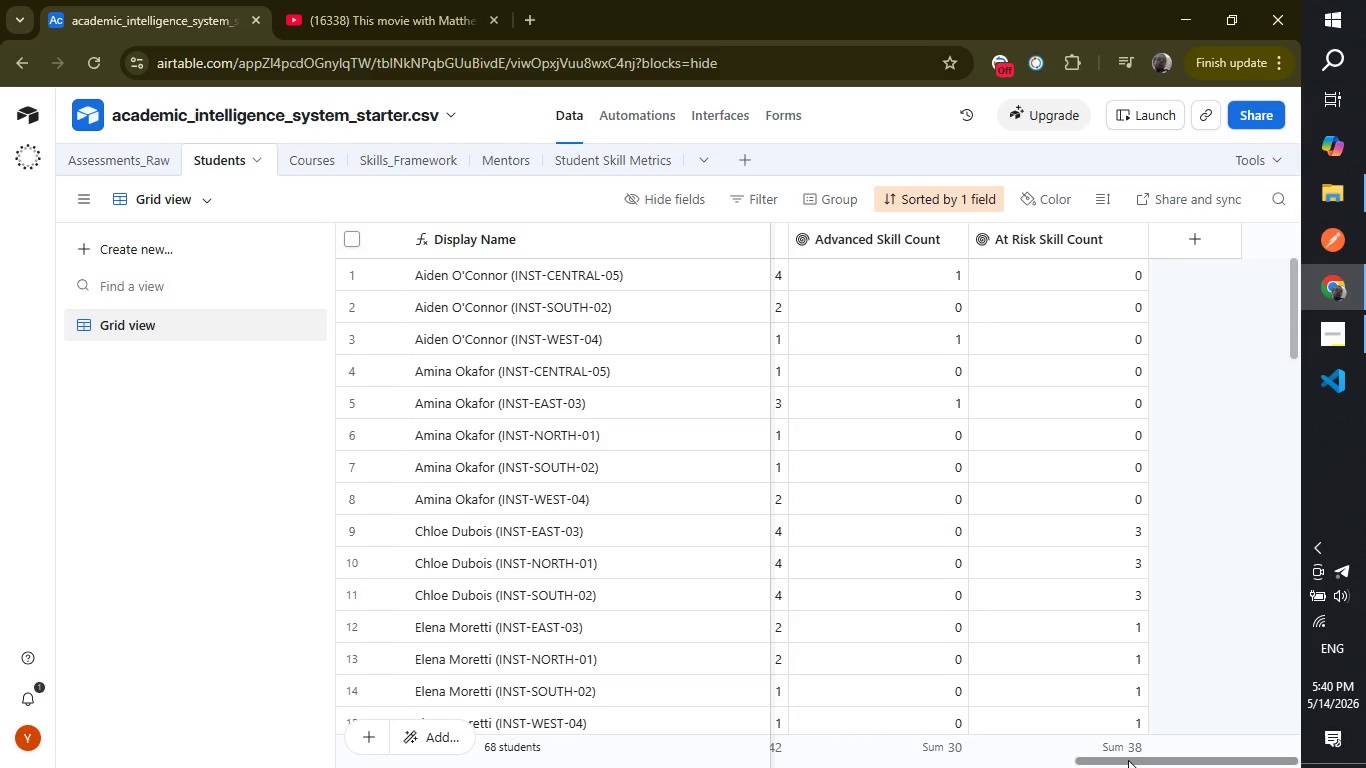 
left_click_drag(start_coordinate=[1128, 760], to_coordinate=[848, 757])
 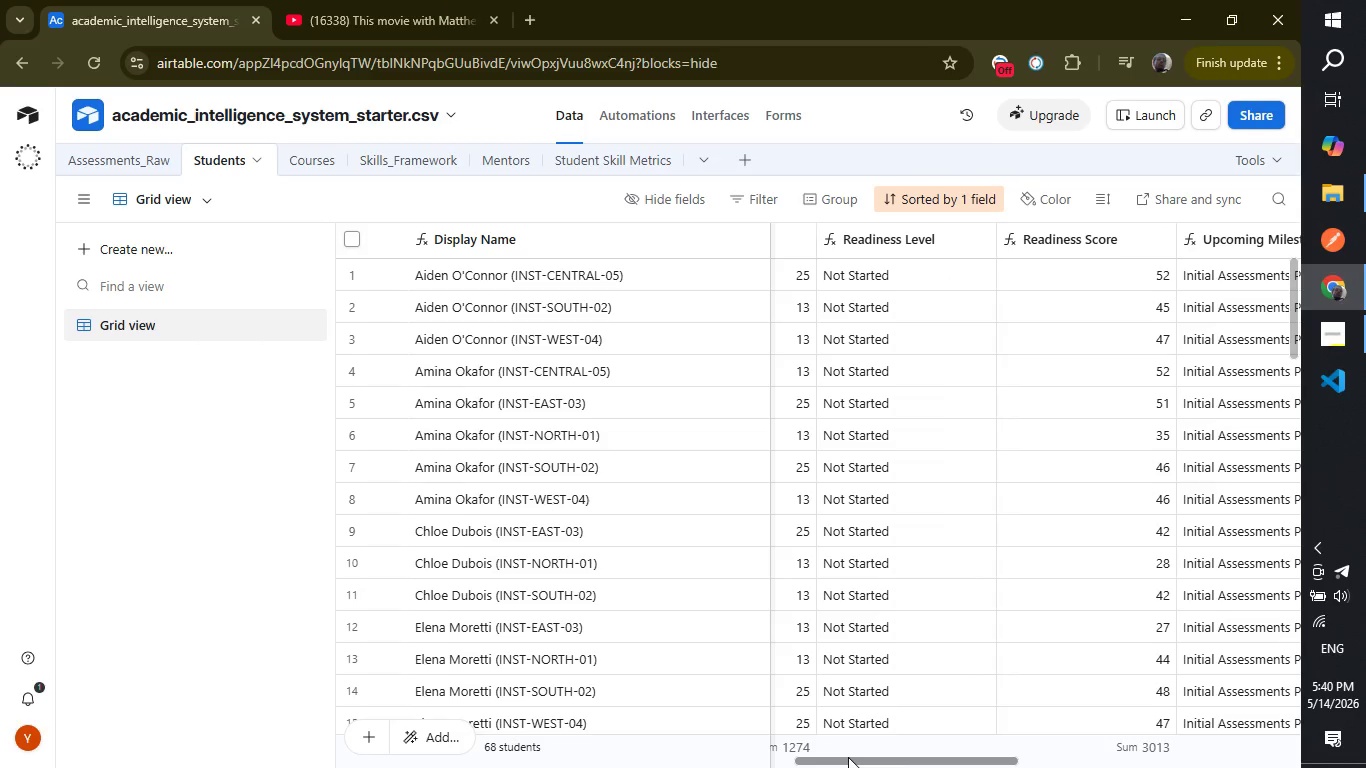 
wait(11.09)
 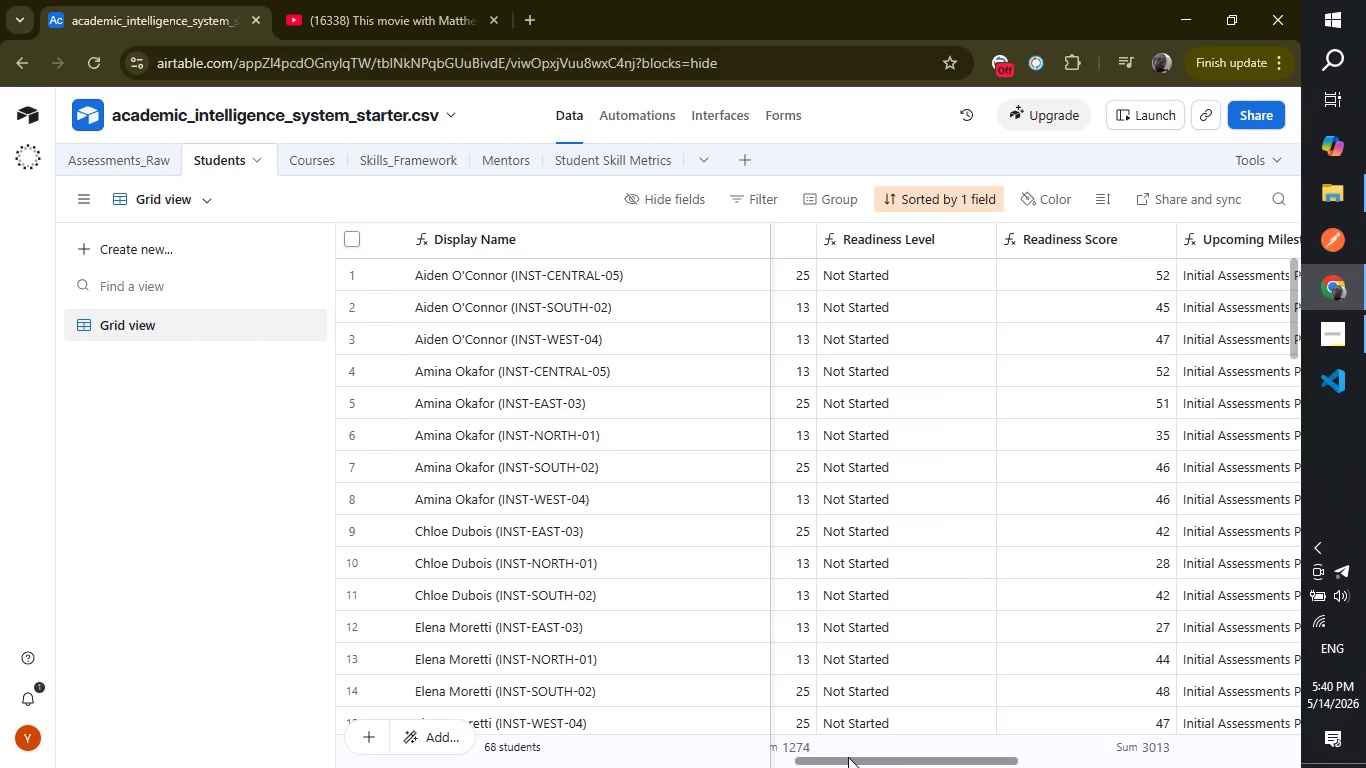 
double_click([884, 235])
 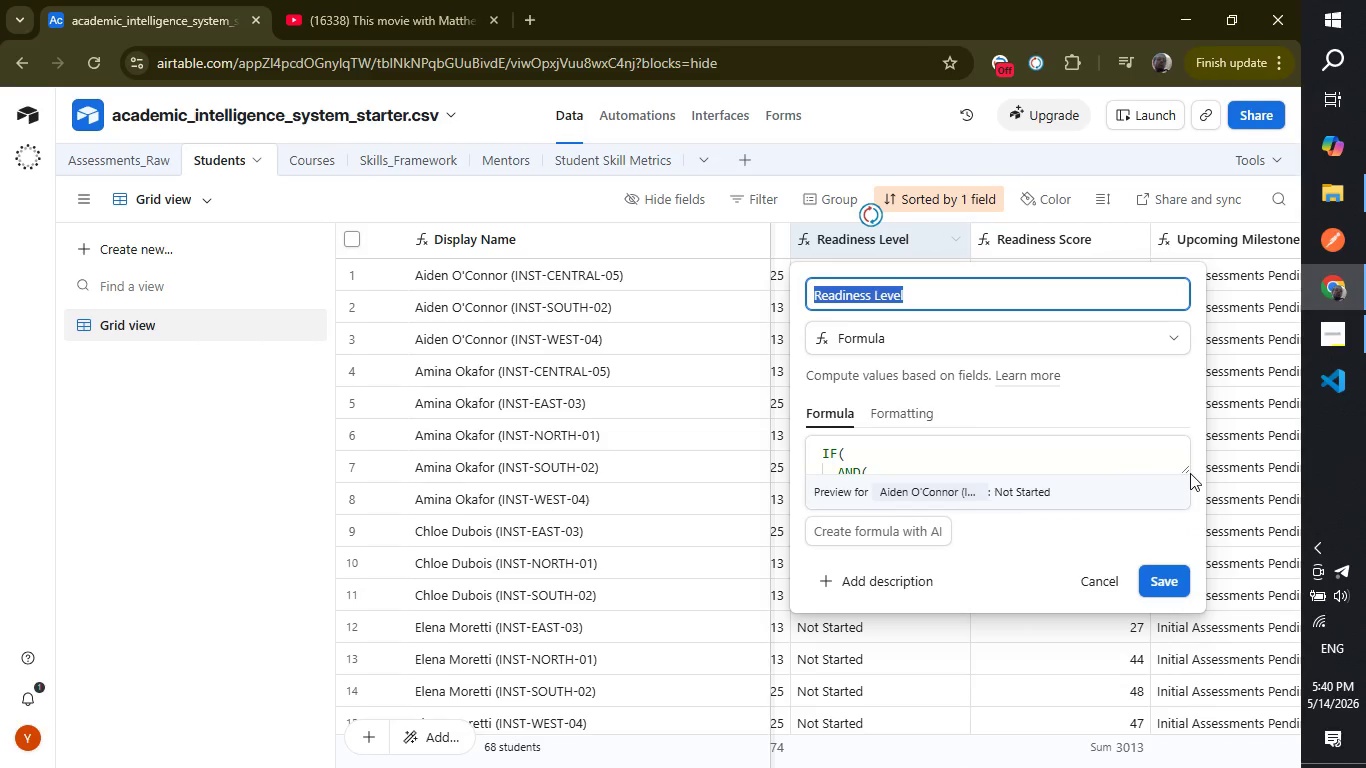 
left_click_drag(start_coordinate=[1184, 471], to_coordinate=[1239, 767])
 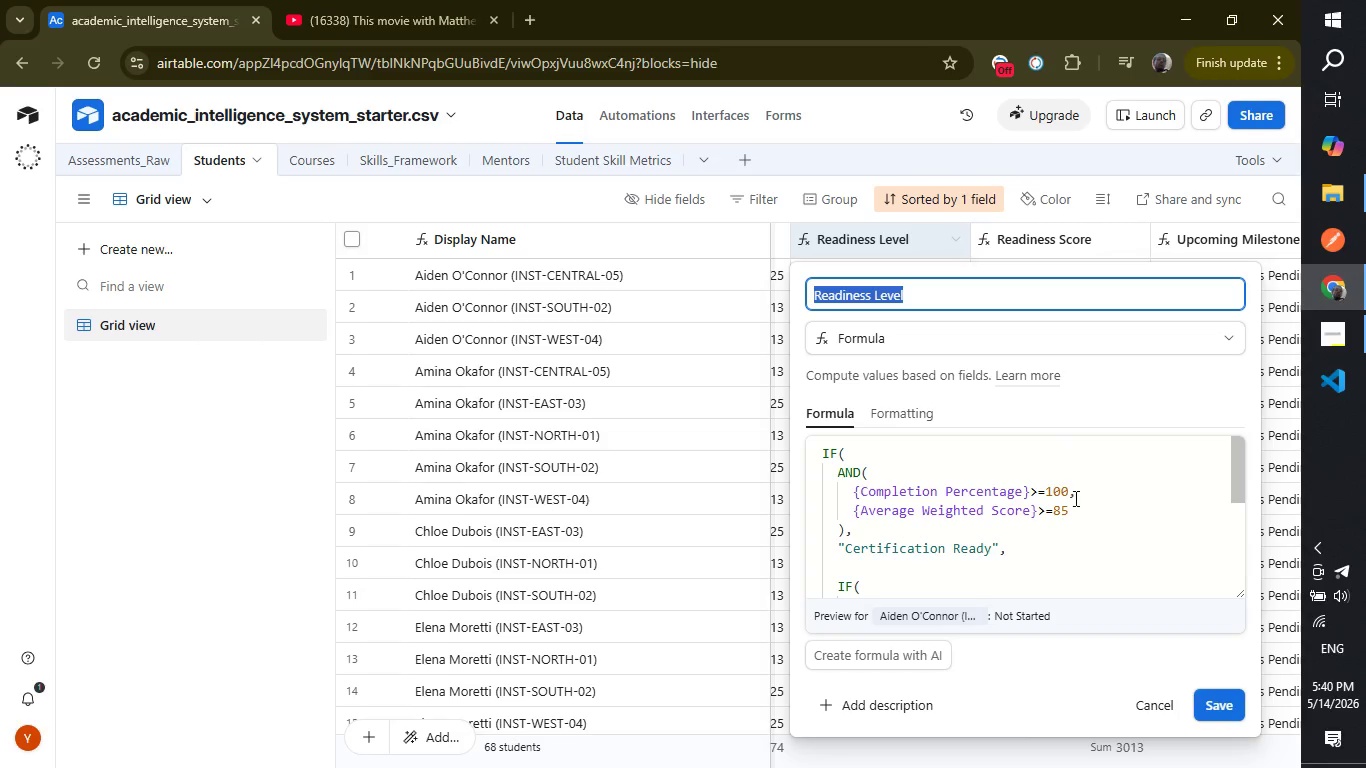 
wait(8.2)
 